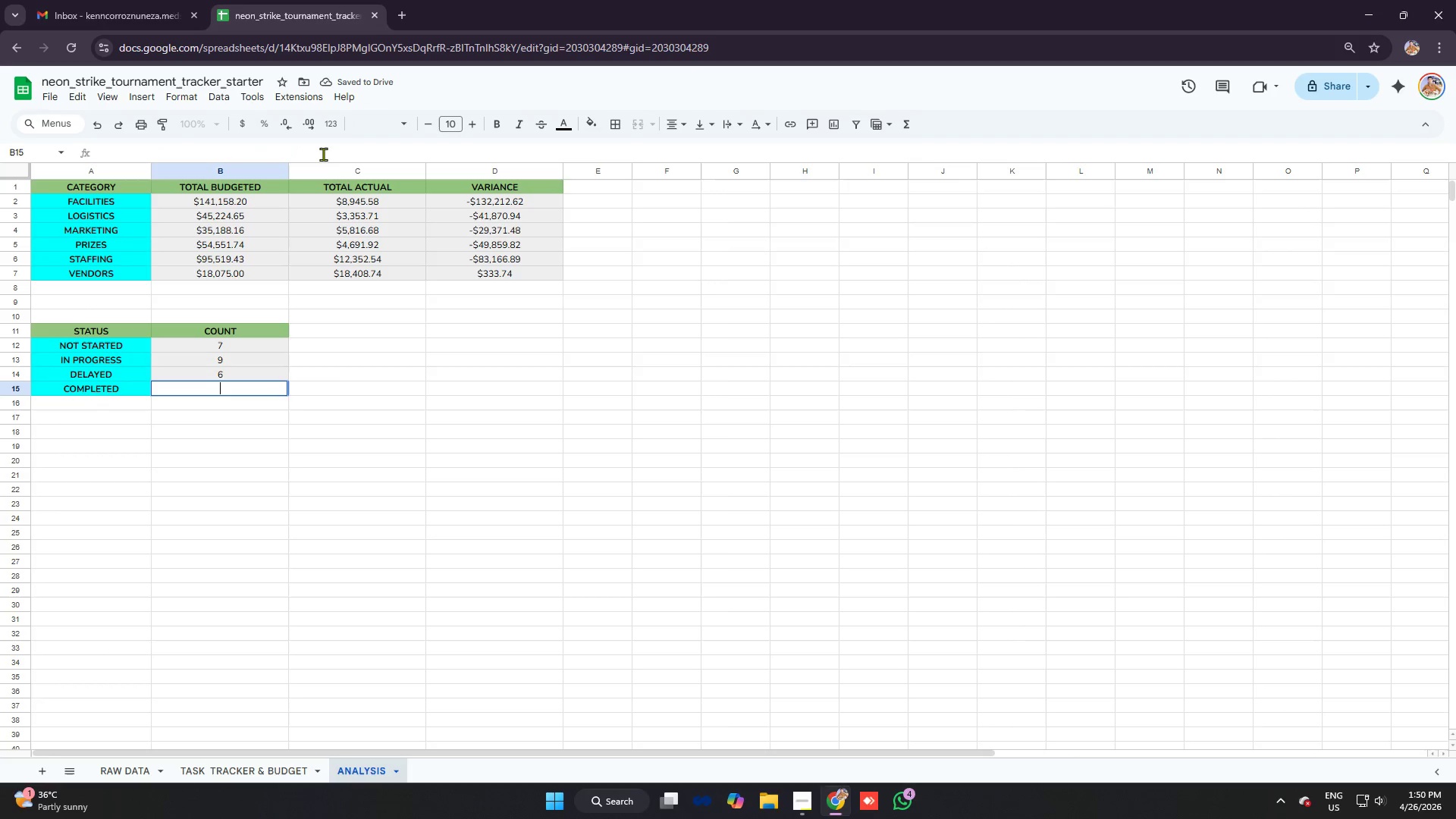 
key(Control+V)
 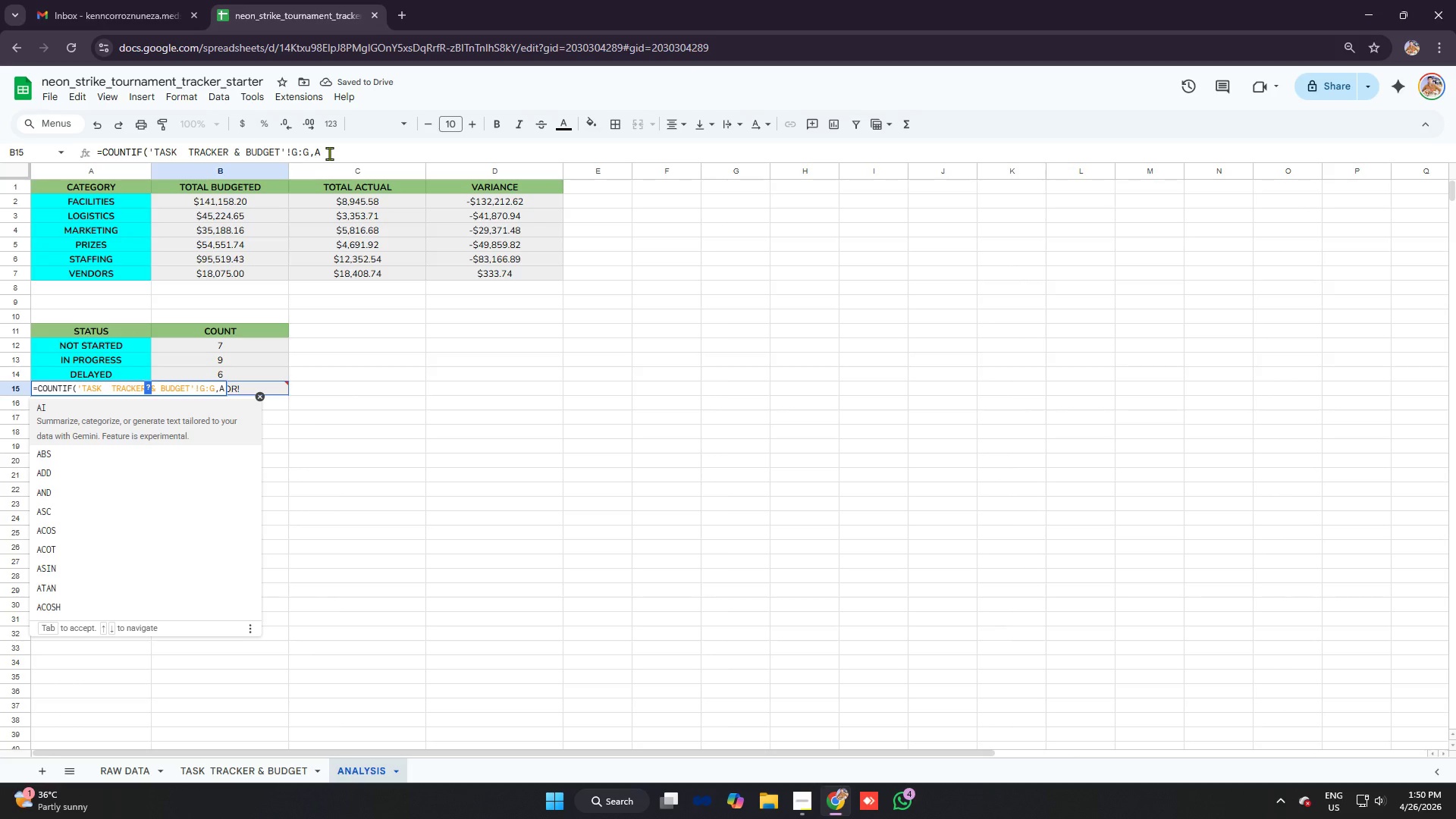 
left_click([334, 150])
 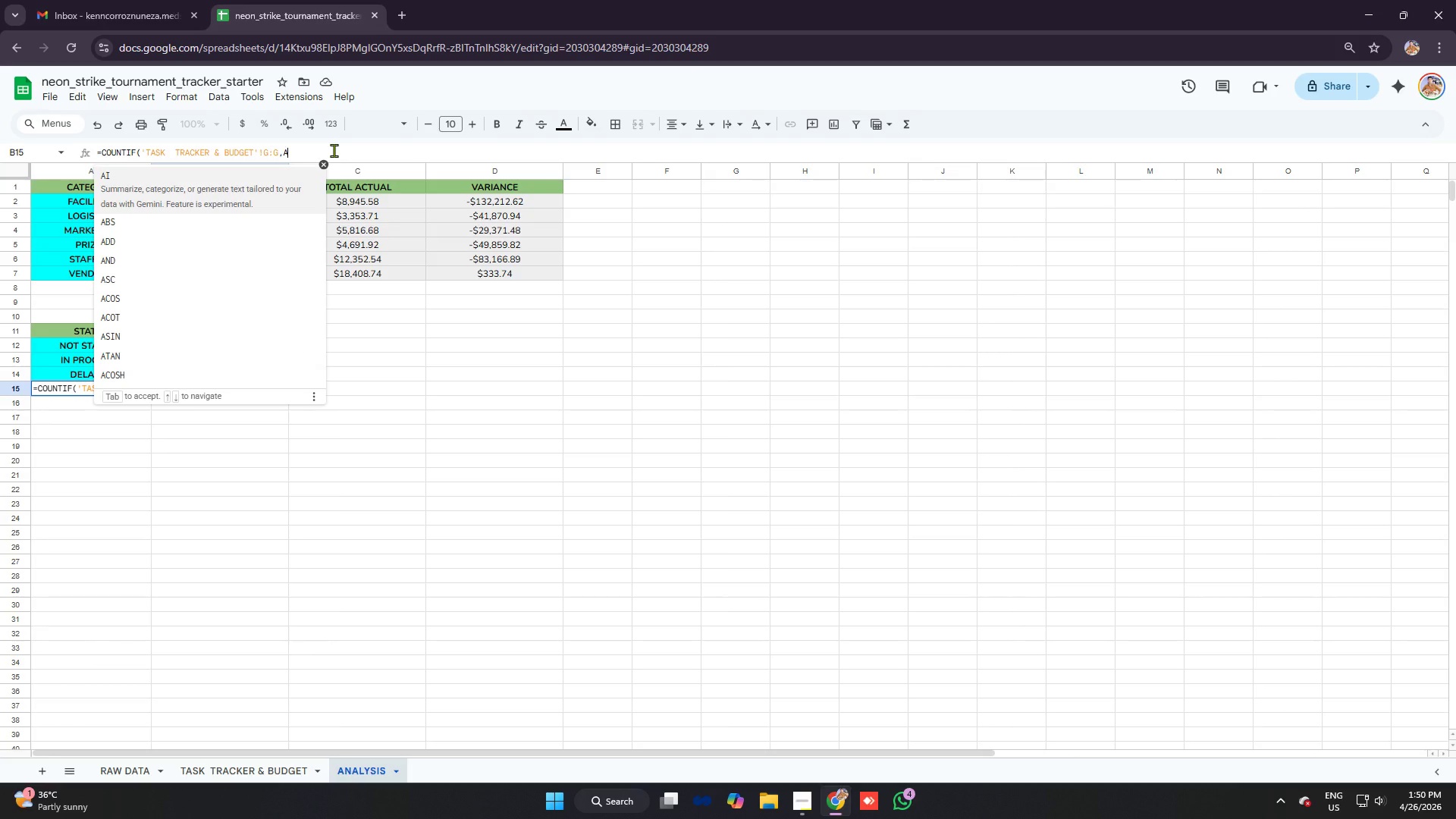 
type(15)
 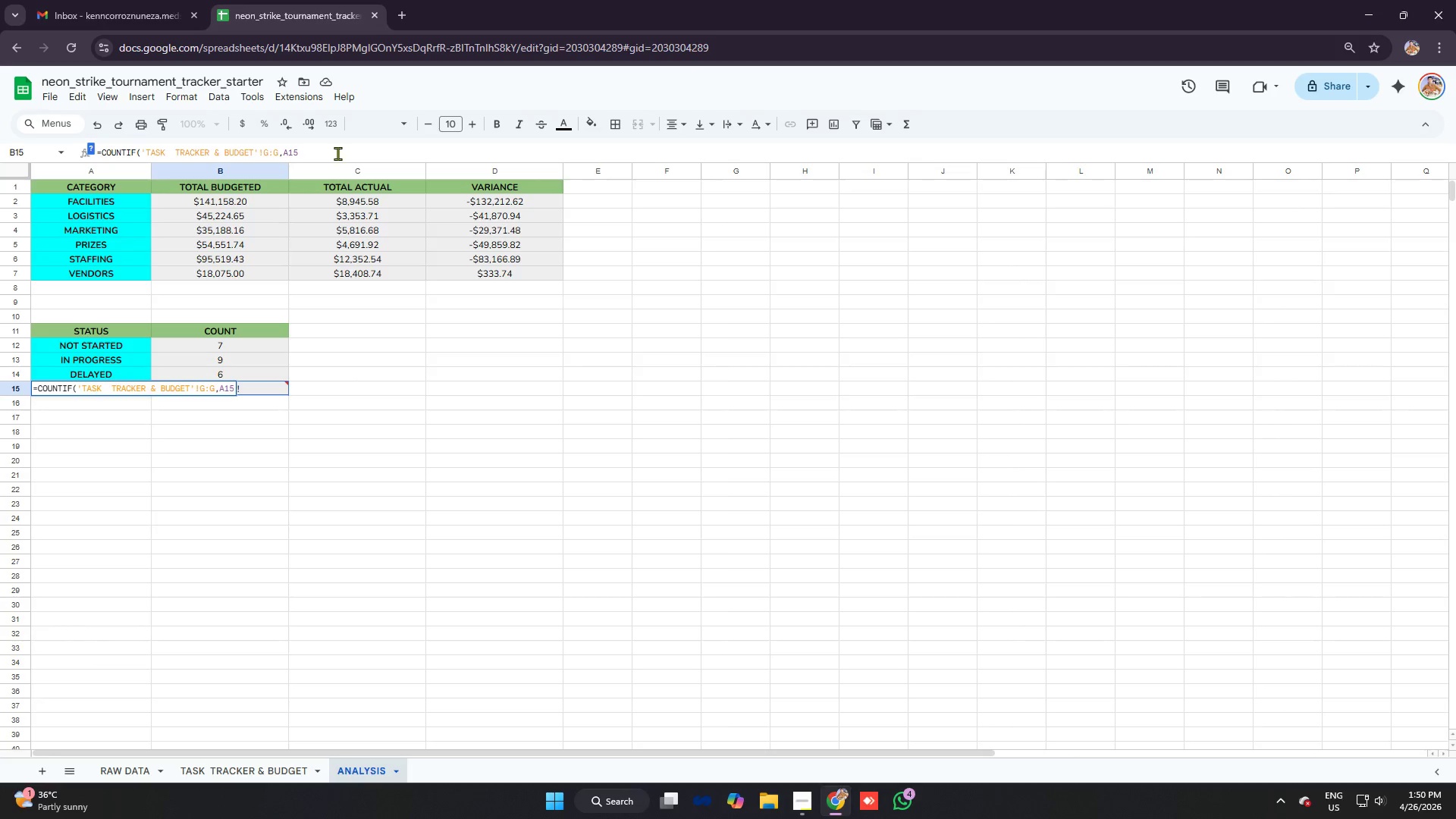 
key(Enter)
 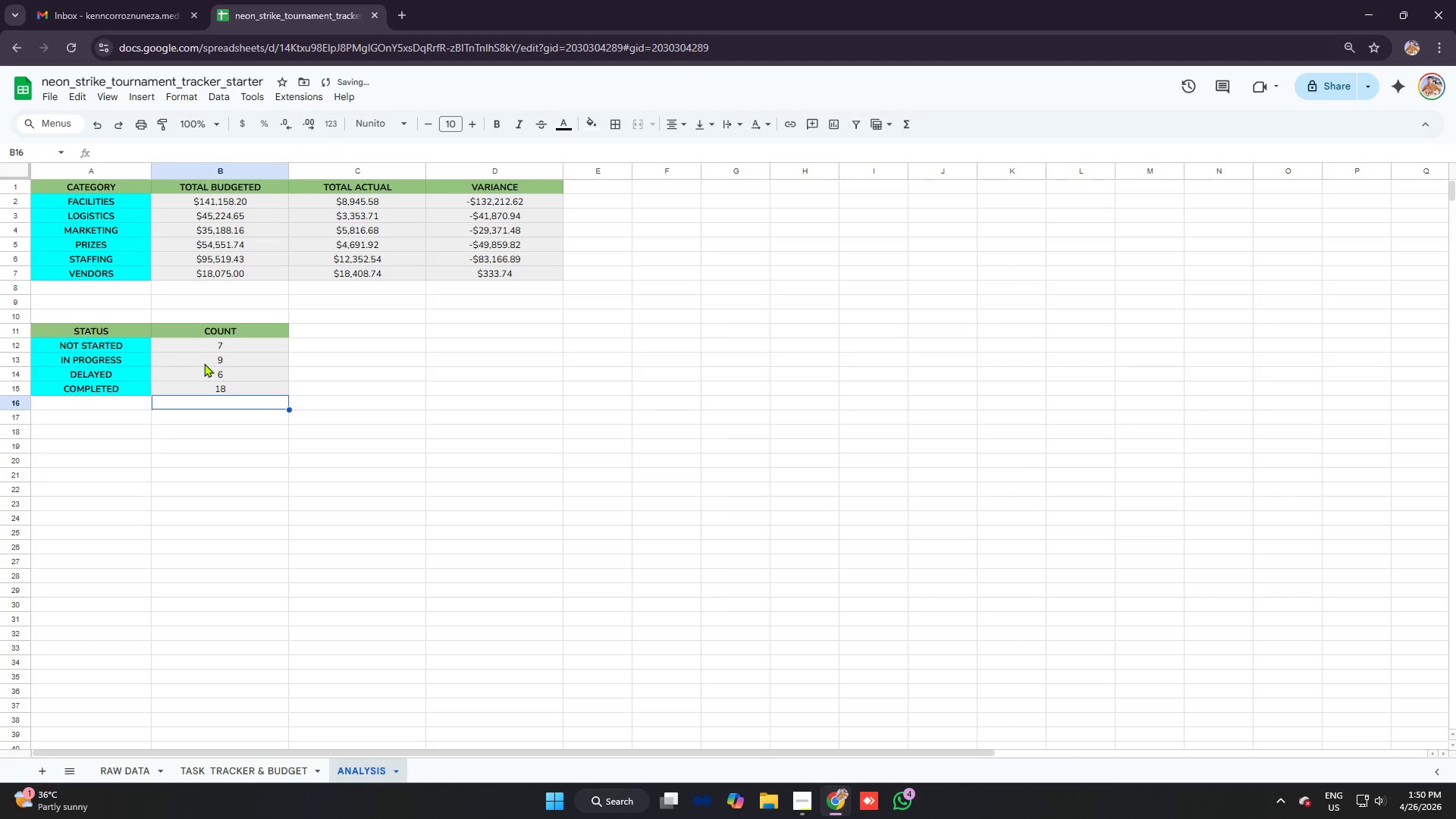 
left_click([228, 361])
 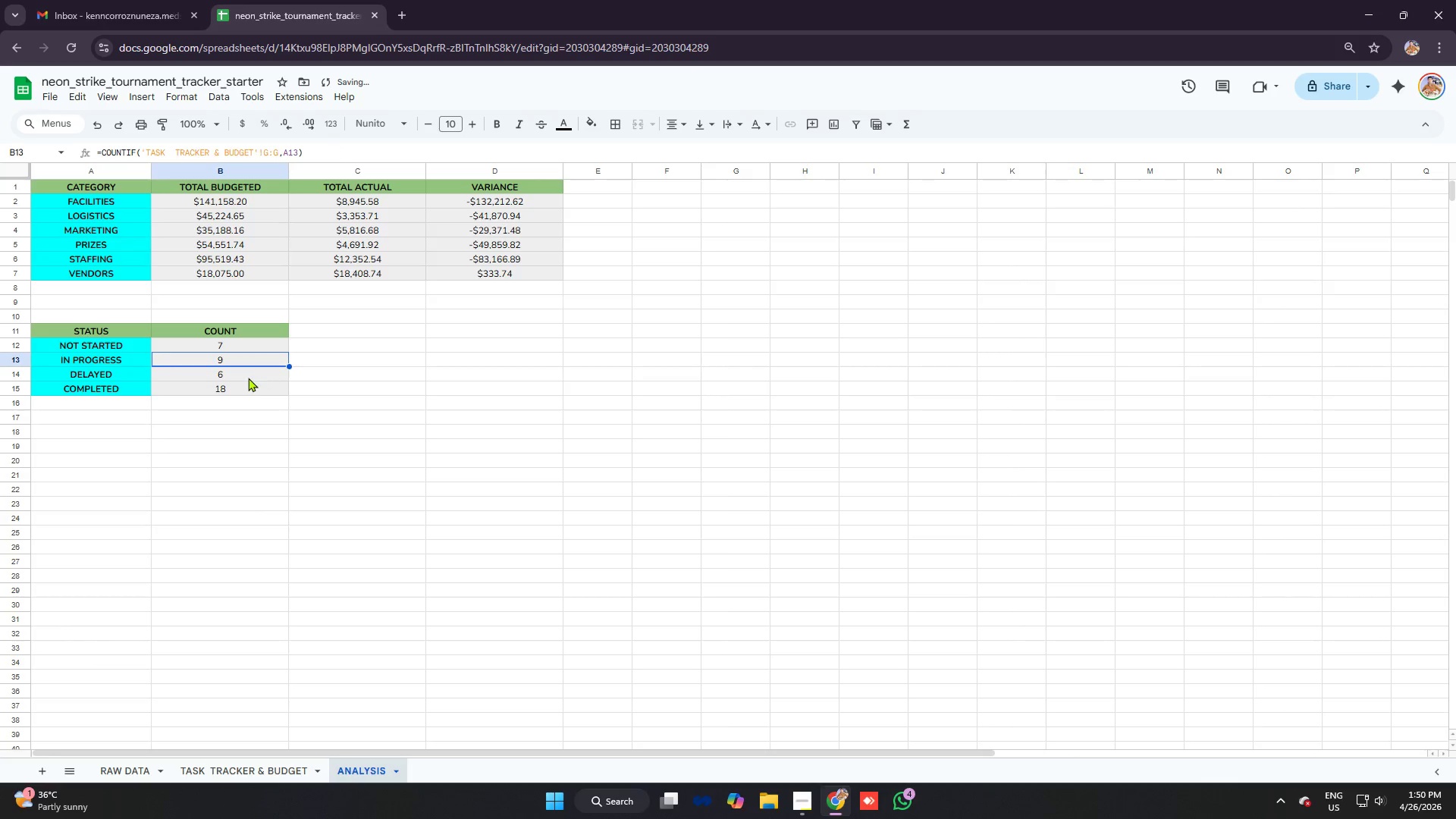 
left_click([246, 378])
 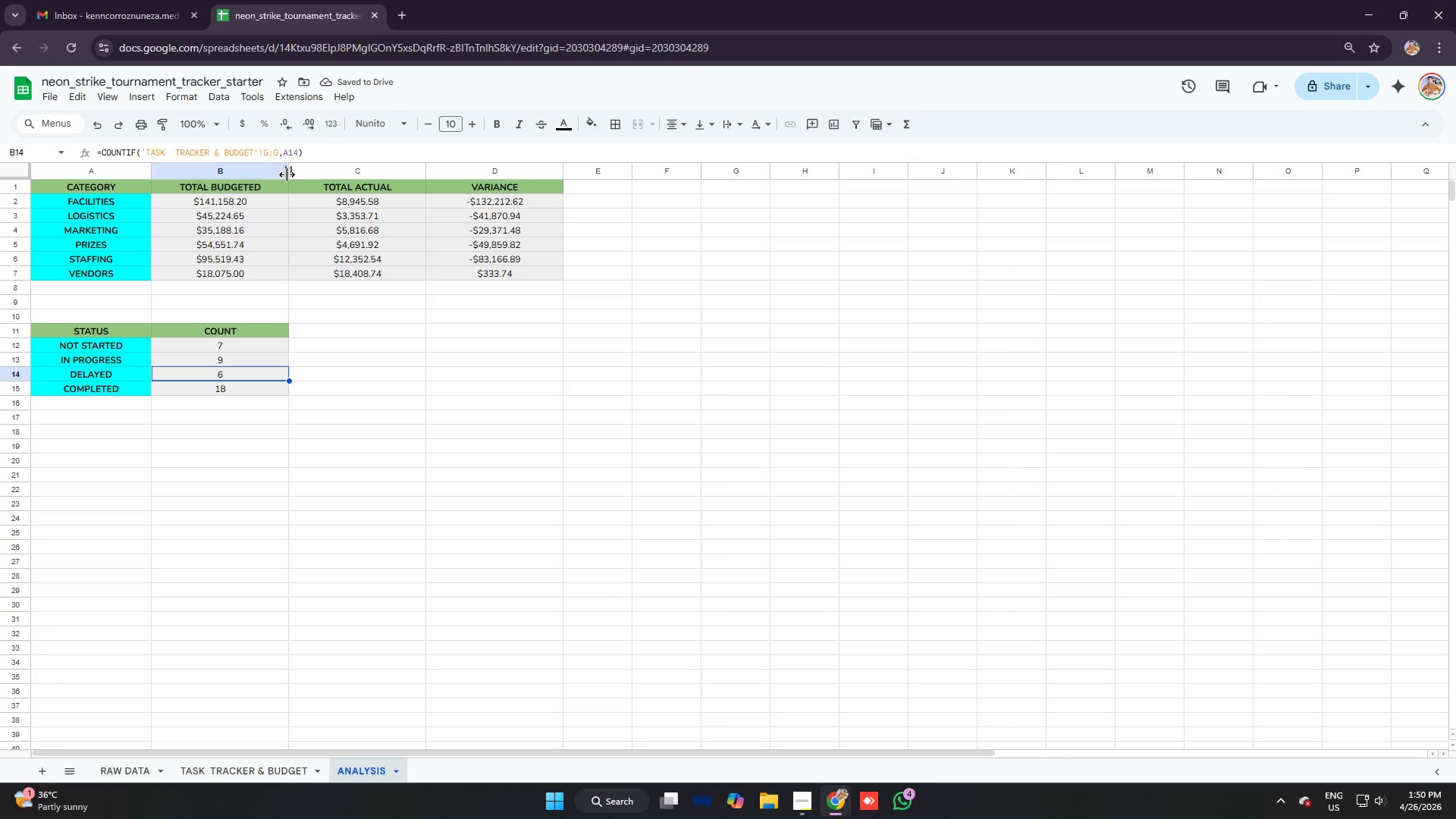 
left_click_drag(start_coordinate=[284, 176], to_coordinate=[279, 174])
 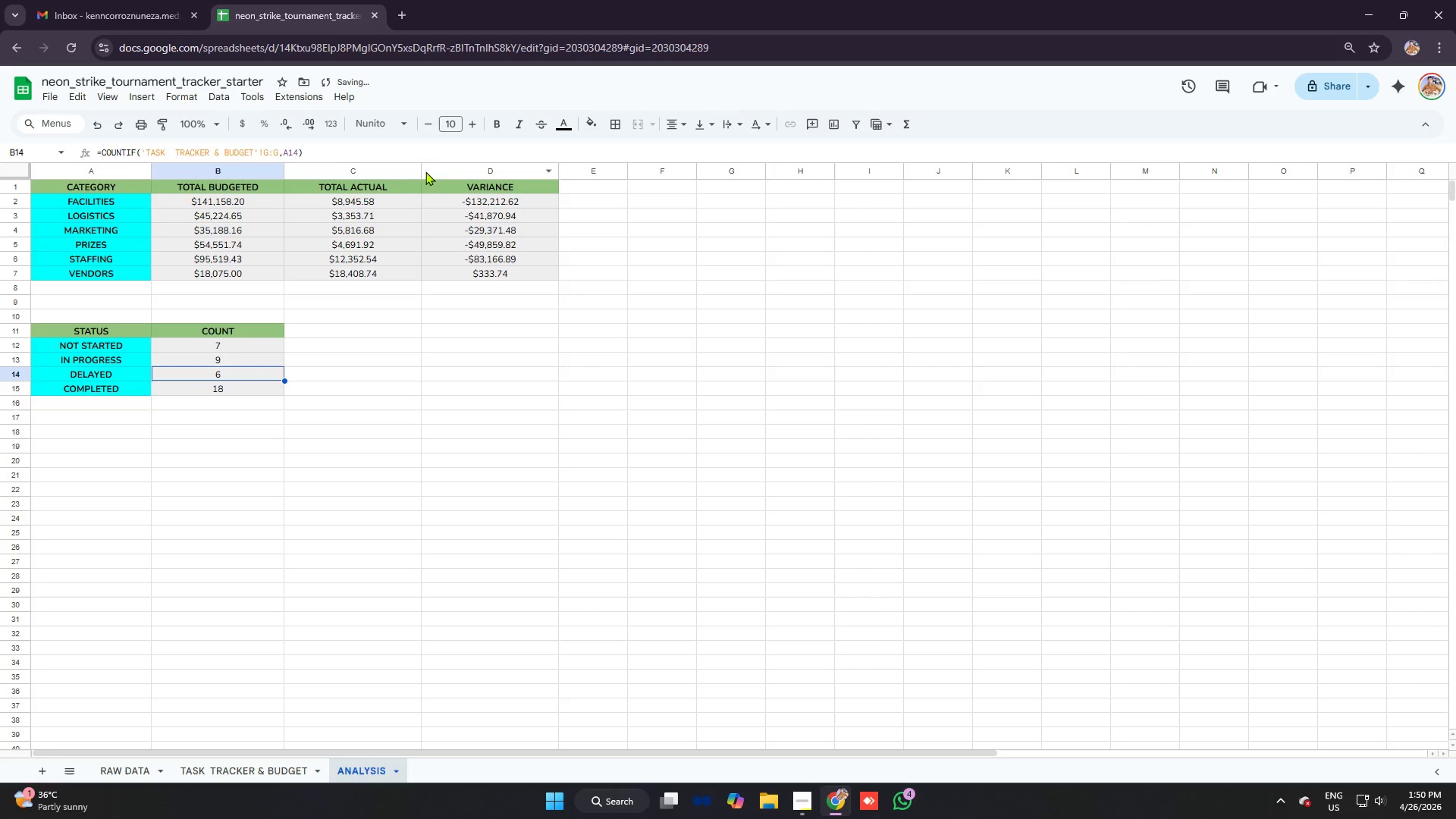 
left_click_drag(start_coordinate=[421, 169], to_coordinate=[414, 169])
 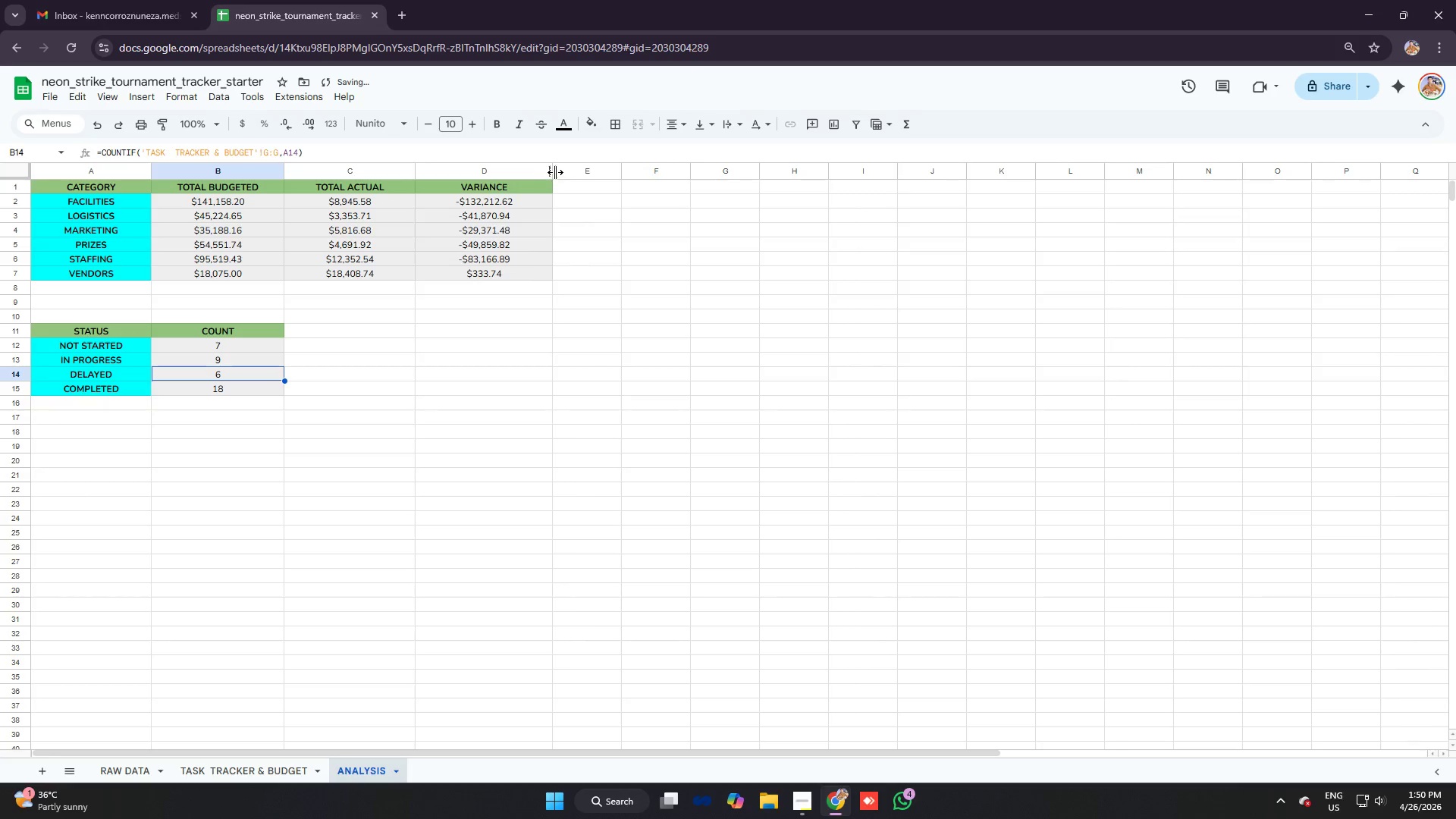 
left_click_drag(start_coordinate=[551, 171], to_coordinate=[543, 169])
 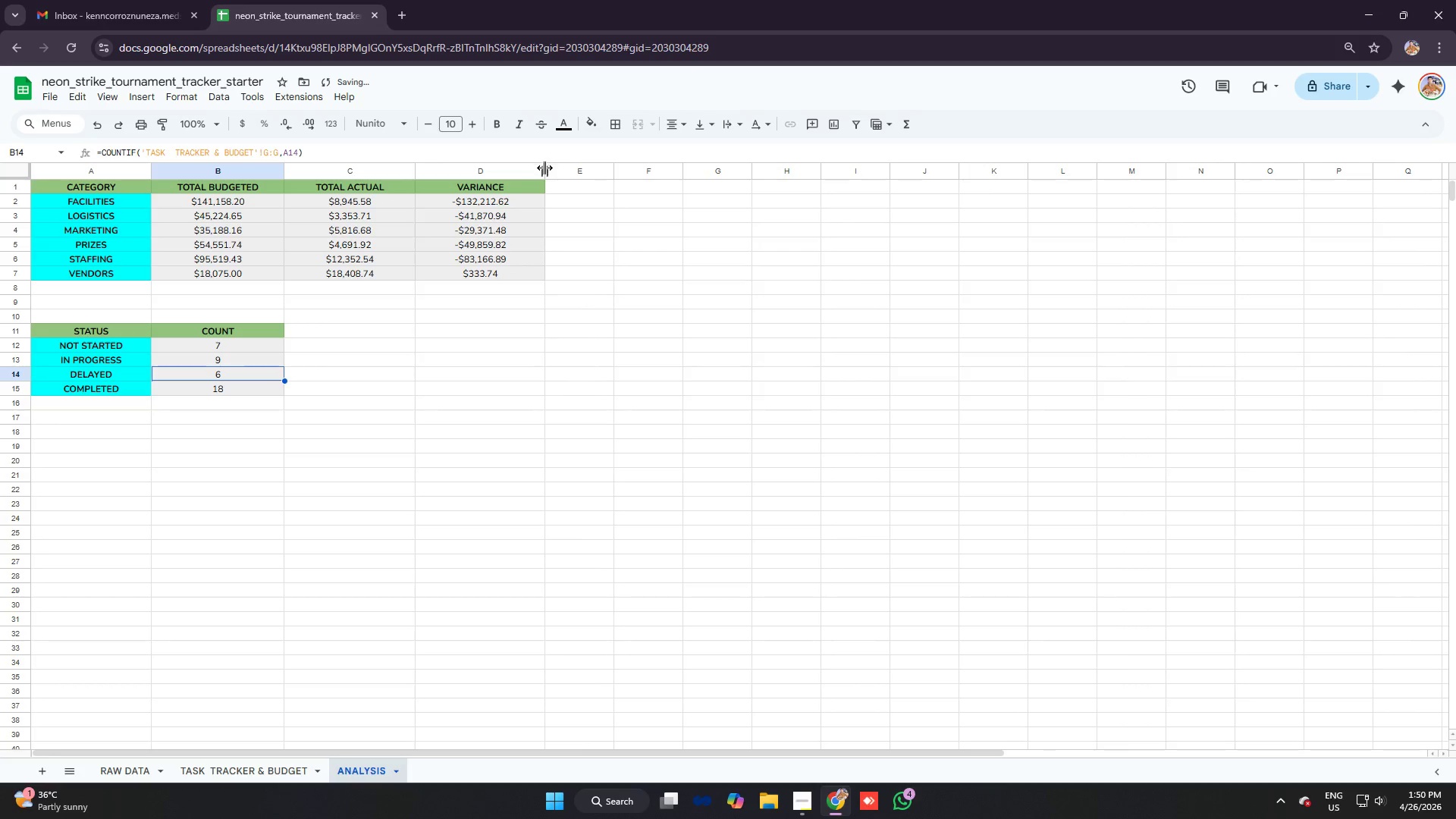 
left_click_drag(start_coordinate=[544, 168], to_coordinate=[554, 171])
 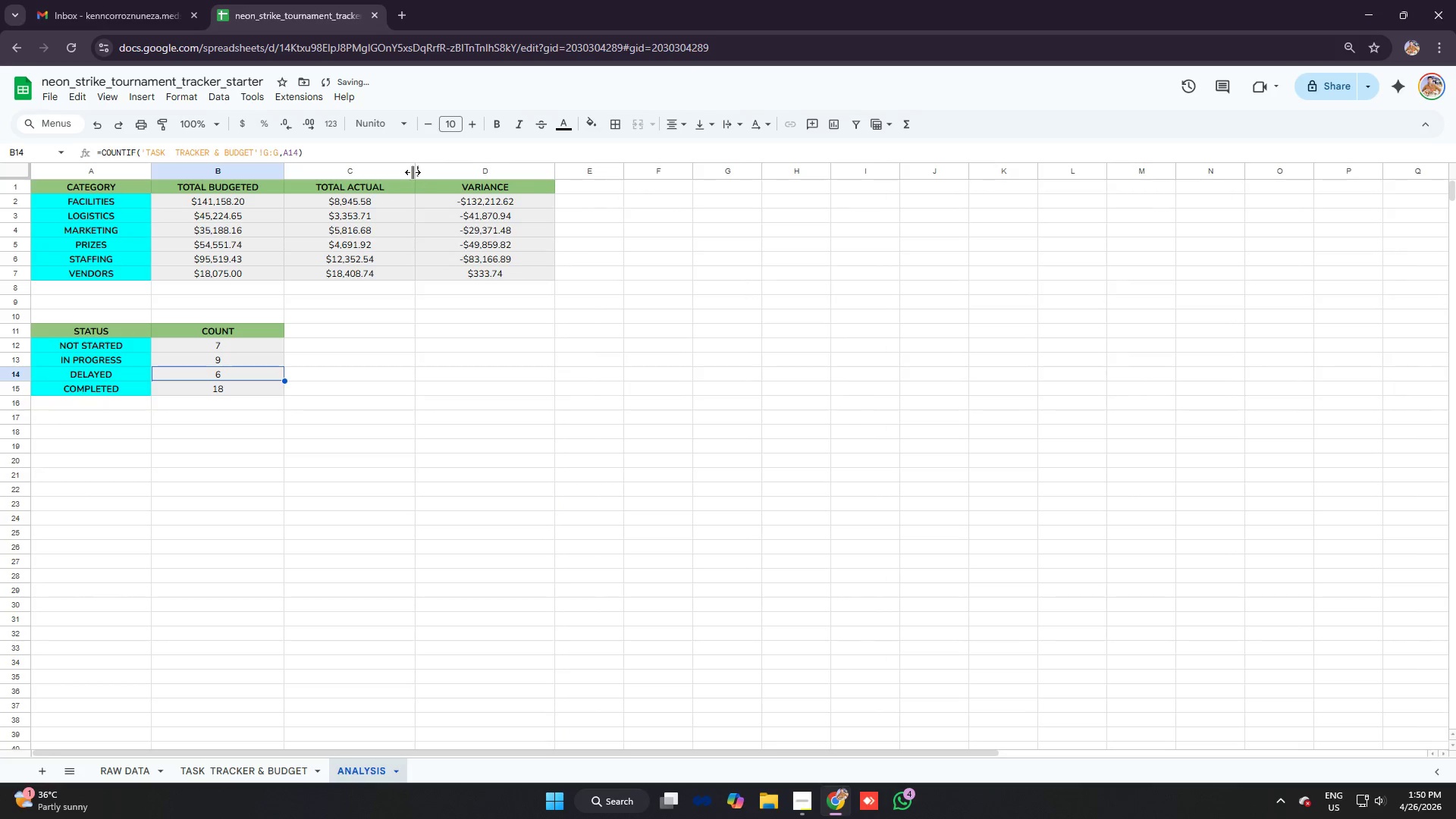 
left_click_drag(start_coordinate=[413, 172], to_coordinate=[425, 173])
 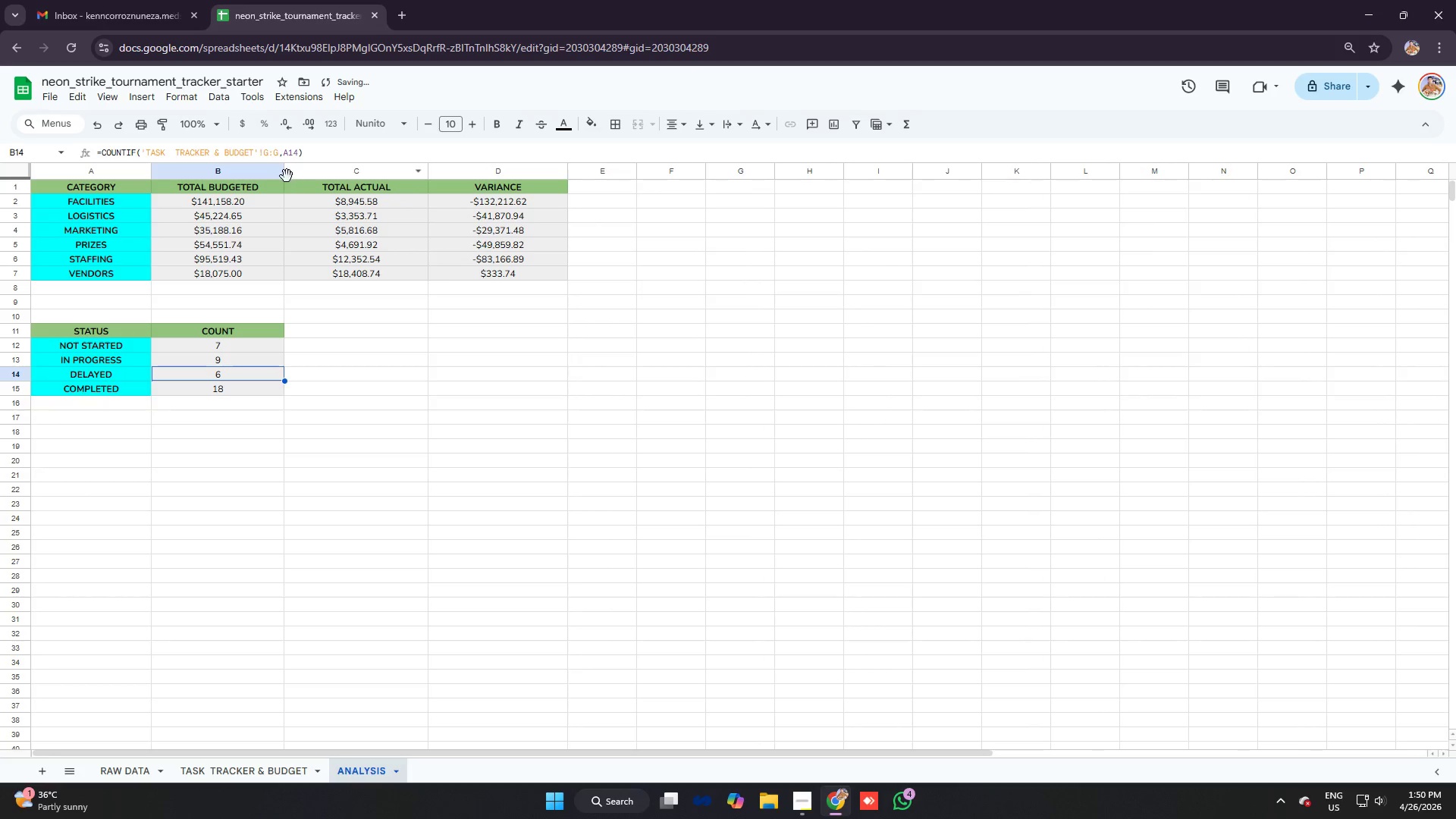 
left_click_drag(start_coordinate=[285, 175], to_coordinate=[291, 175])
 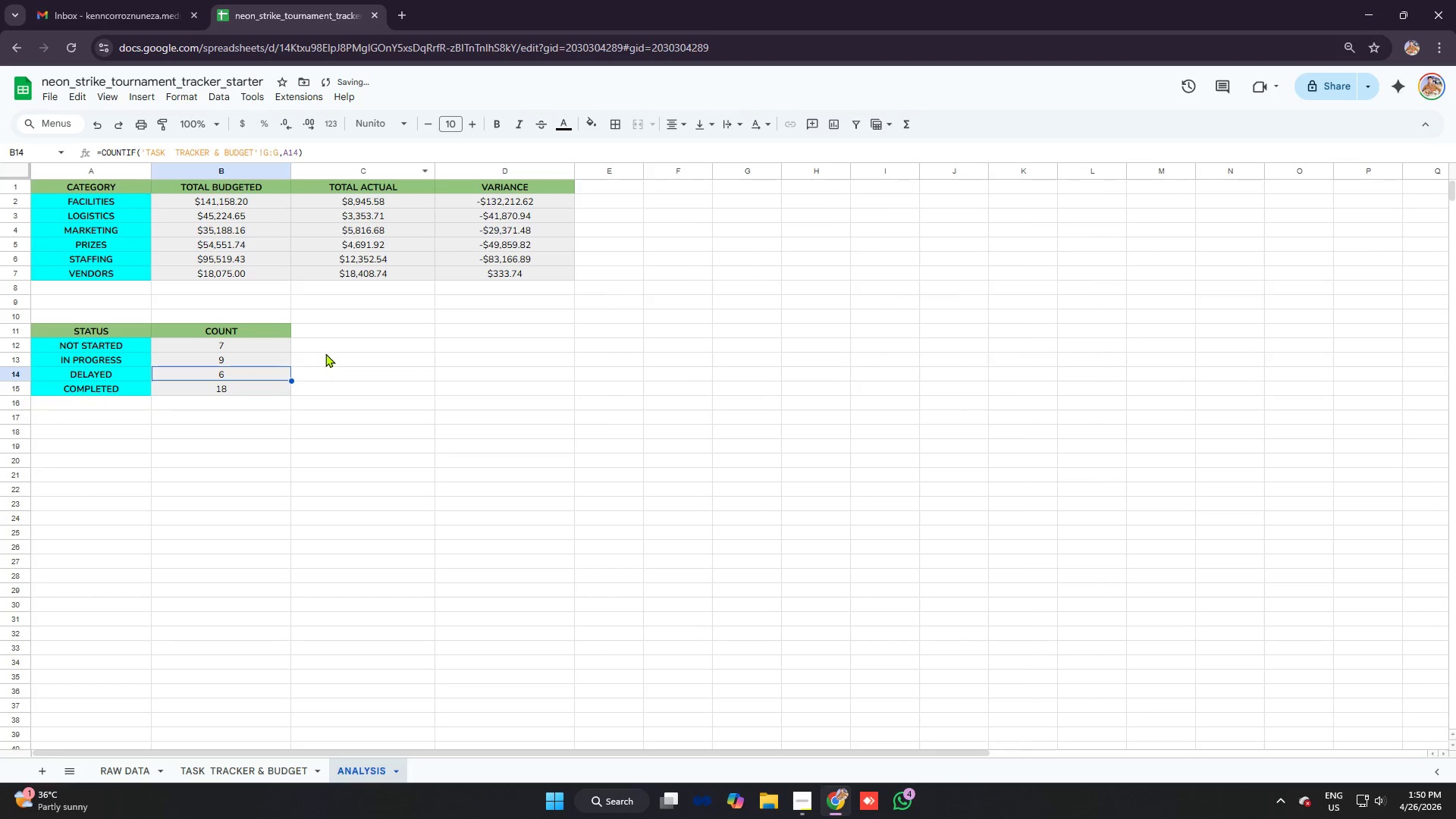 
left_click([325, 353])
 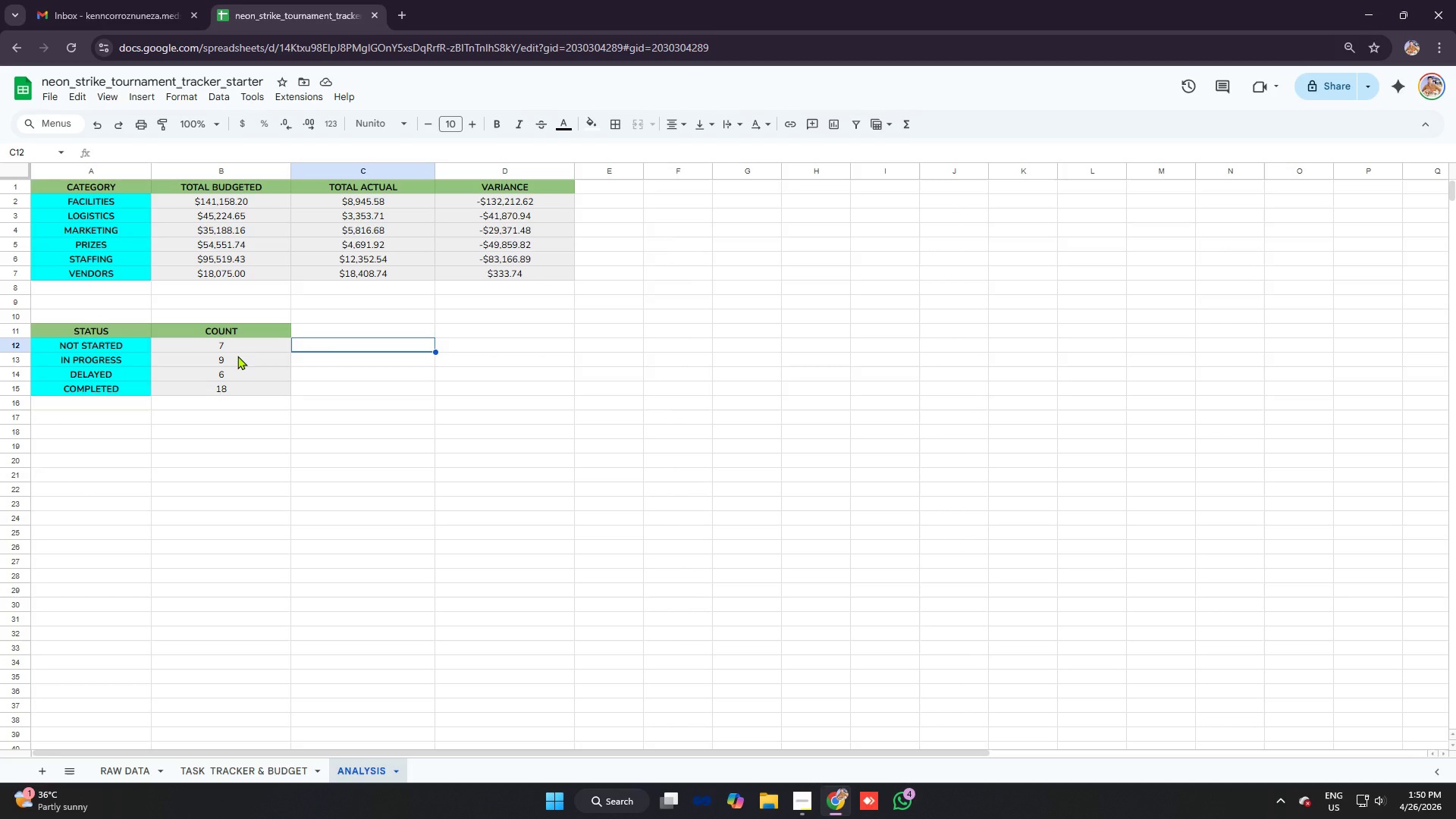 
wait(13.33)
 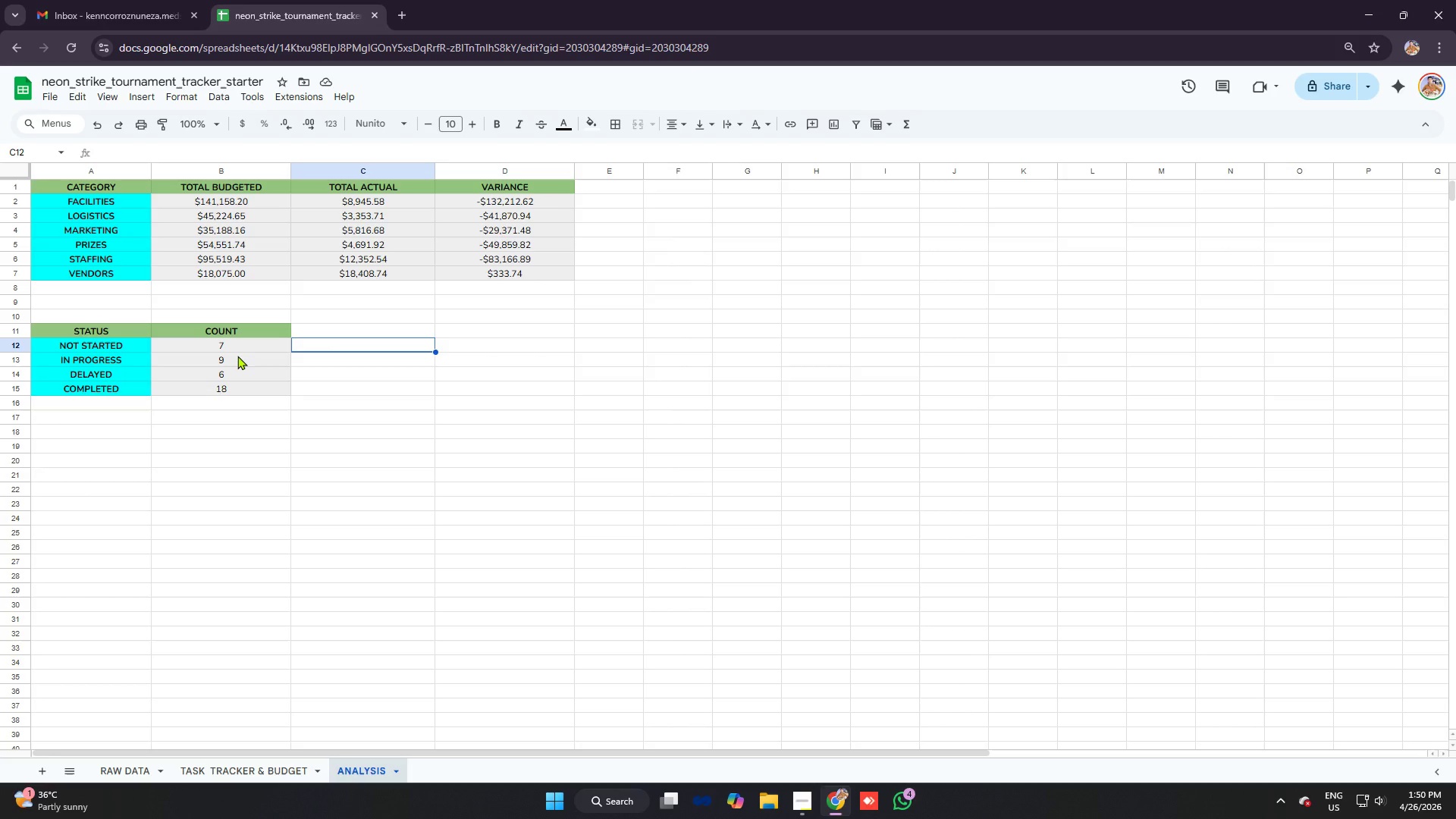 
left_click([34, 773])
 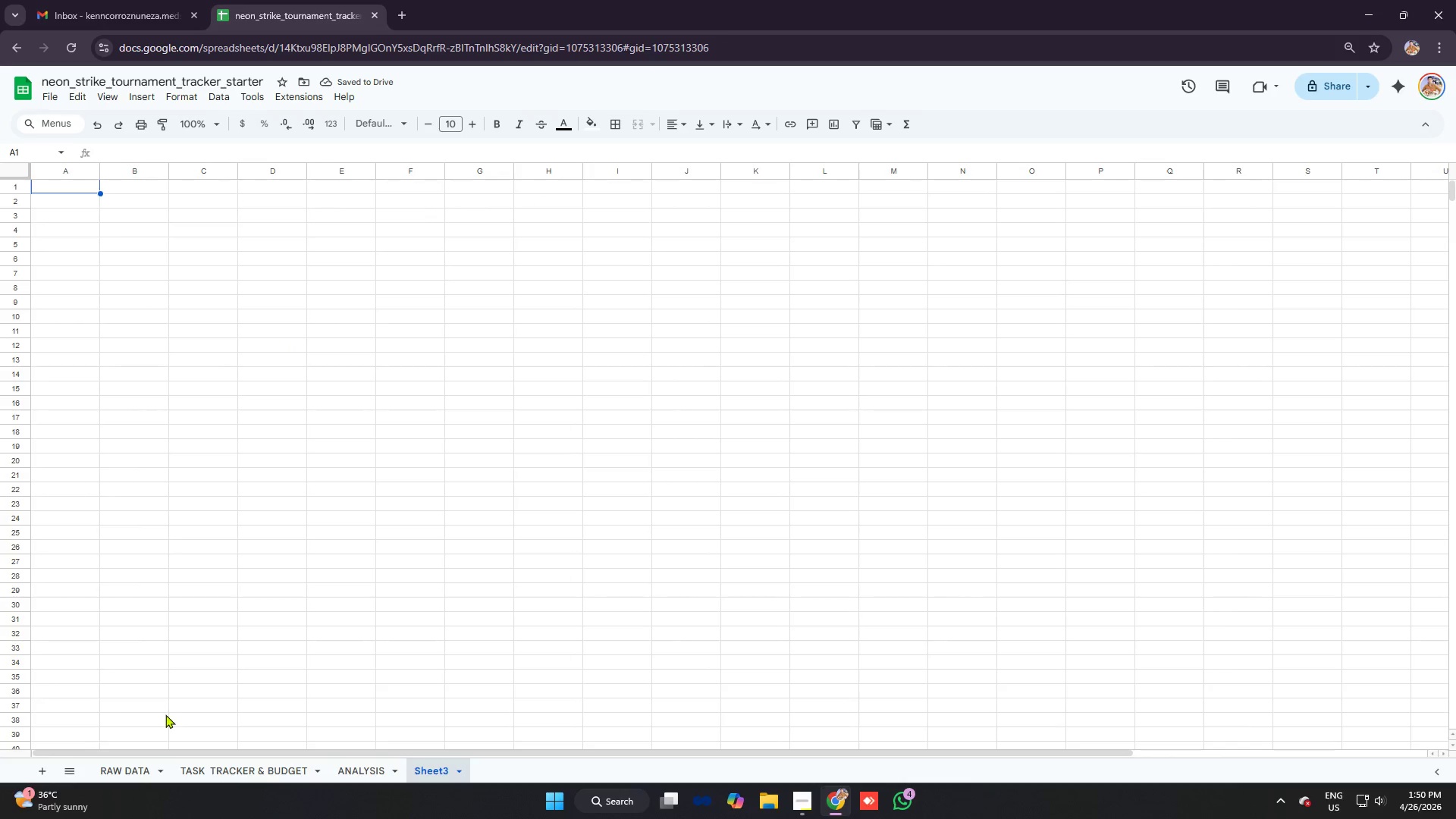 
scroll: coordinate [437, 541], scroll_direction: up, amount: 5.0
 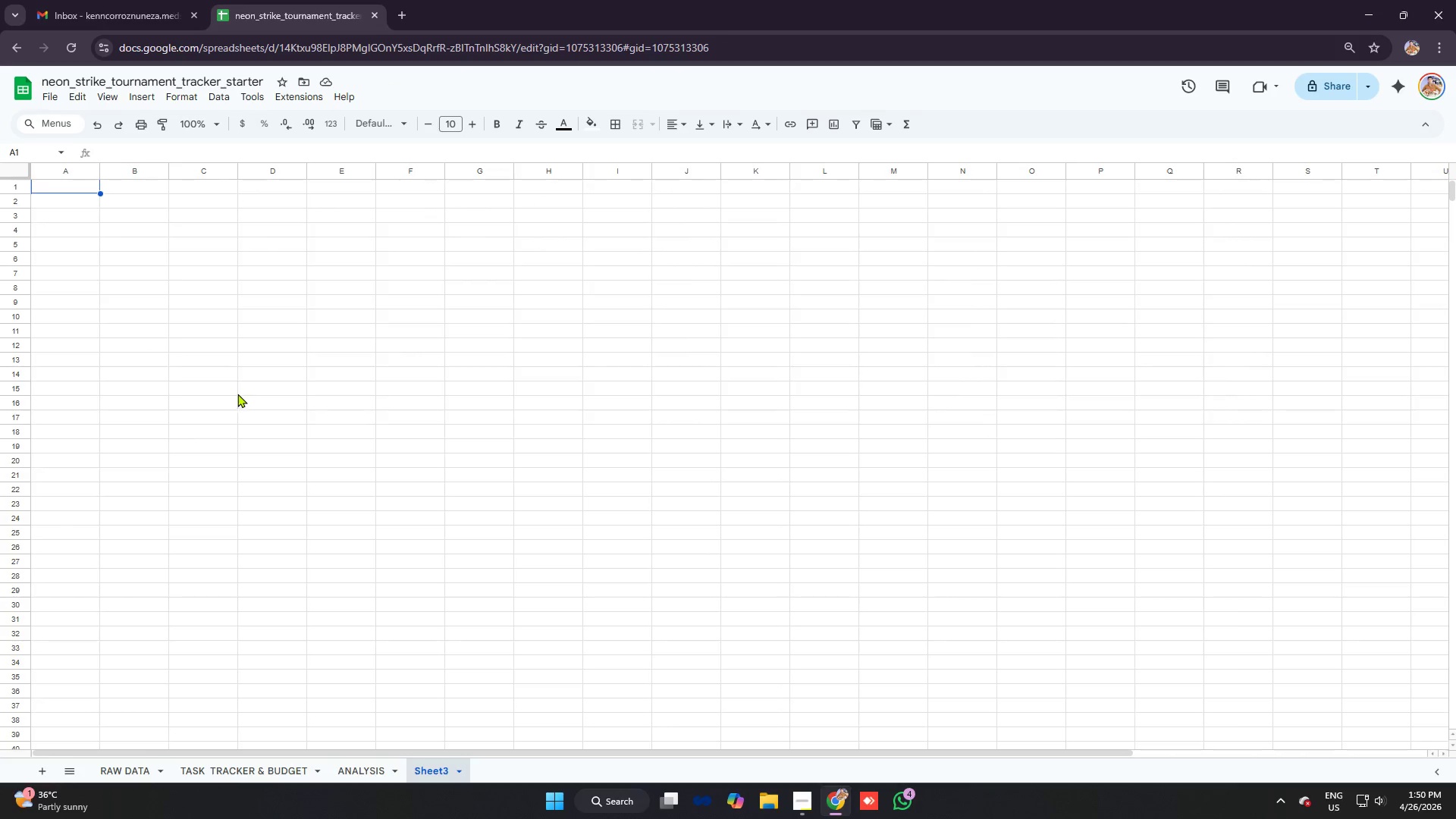 
key(Control+ControlLeft)
 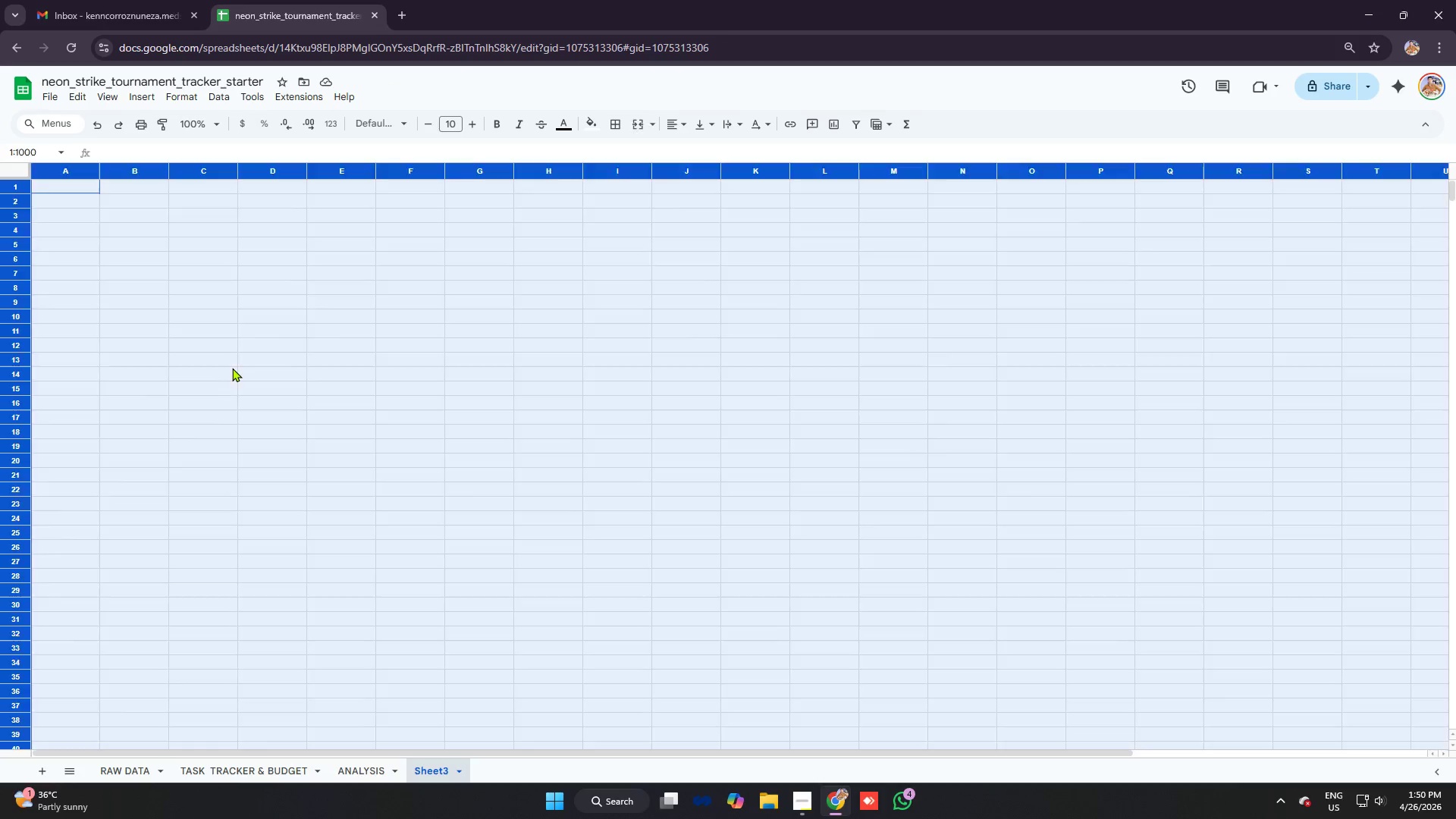 
key(Control+A)
 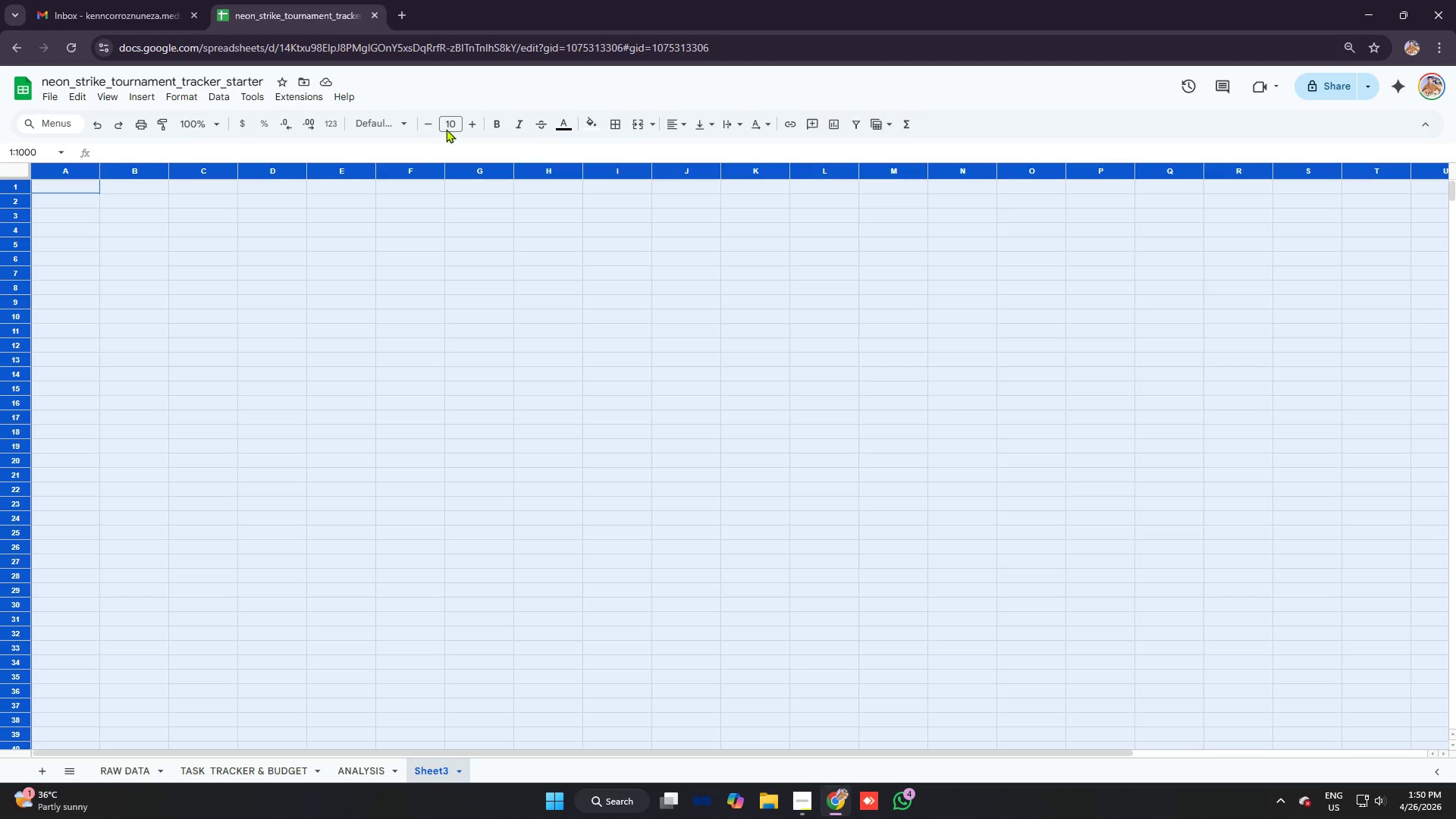 
left_click([394, 120])
 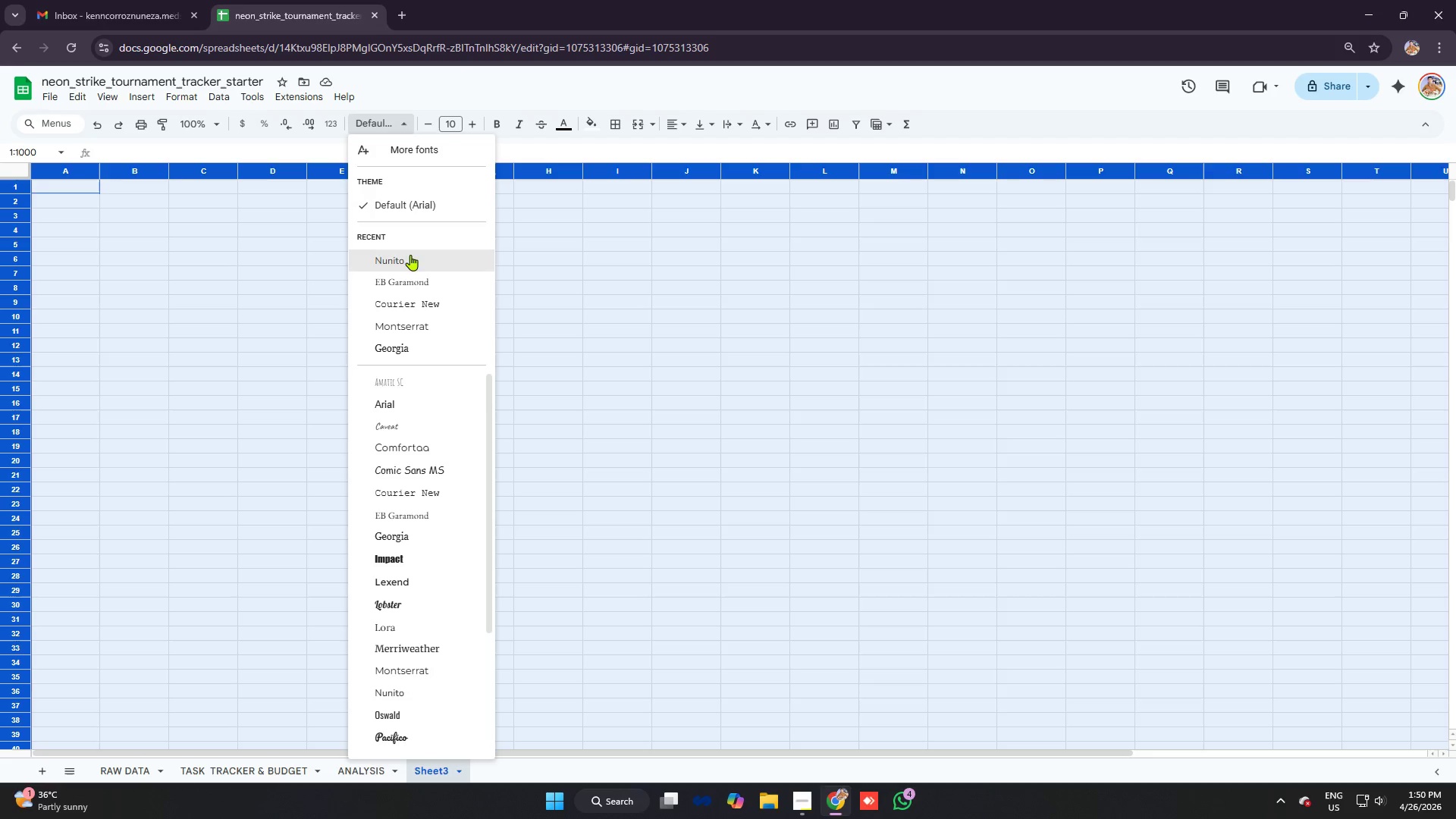 
left_click([411, 262])
 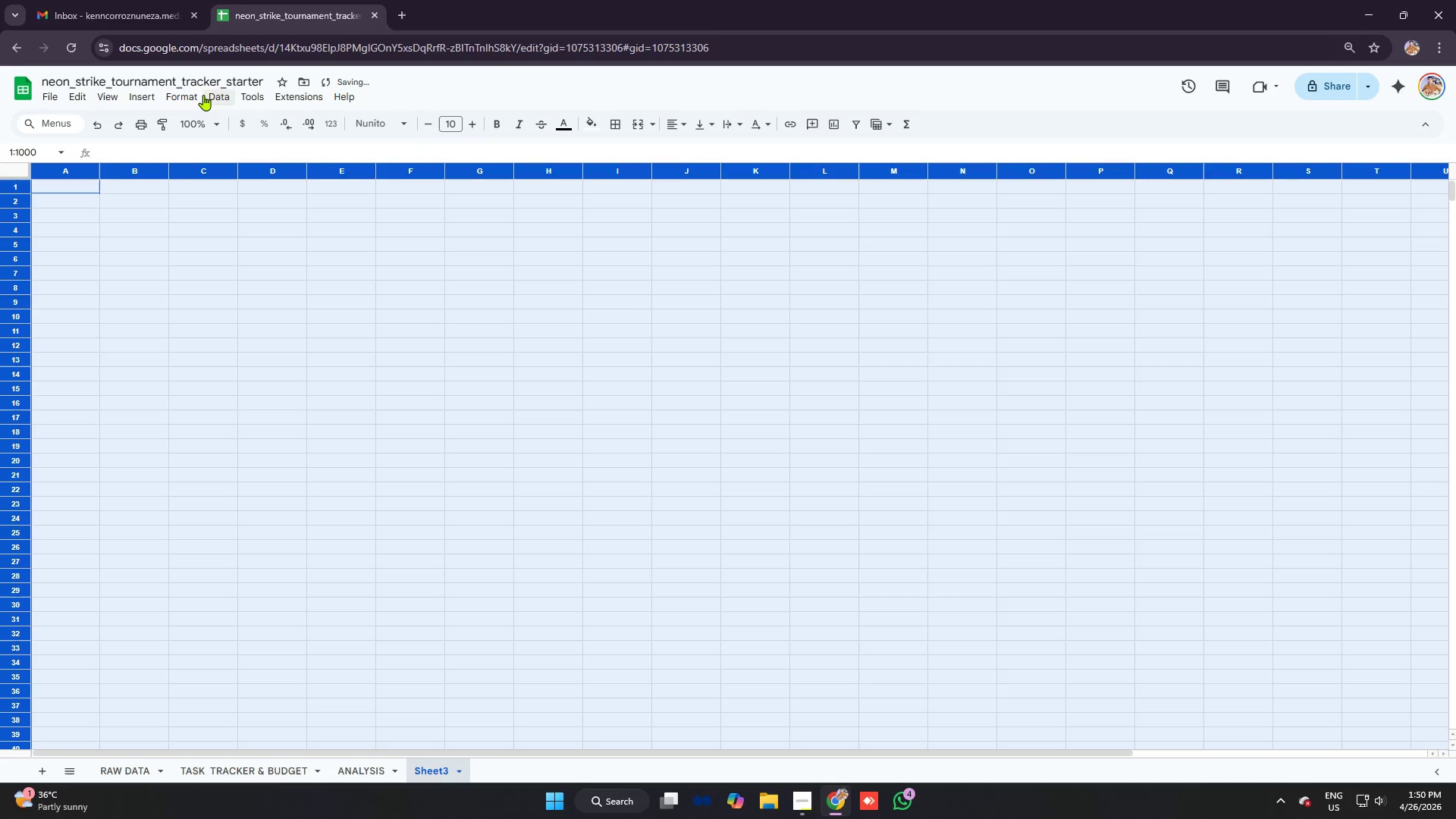 
left_click([195, 95])
 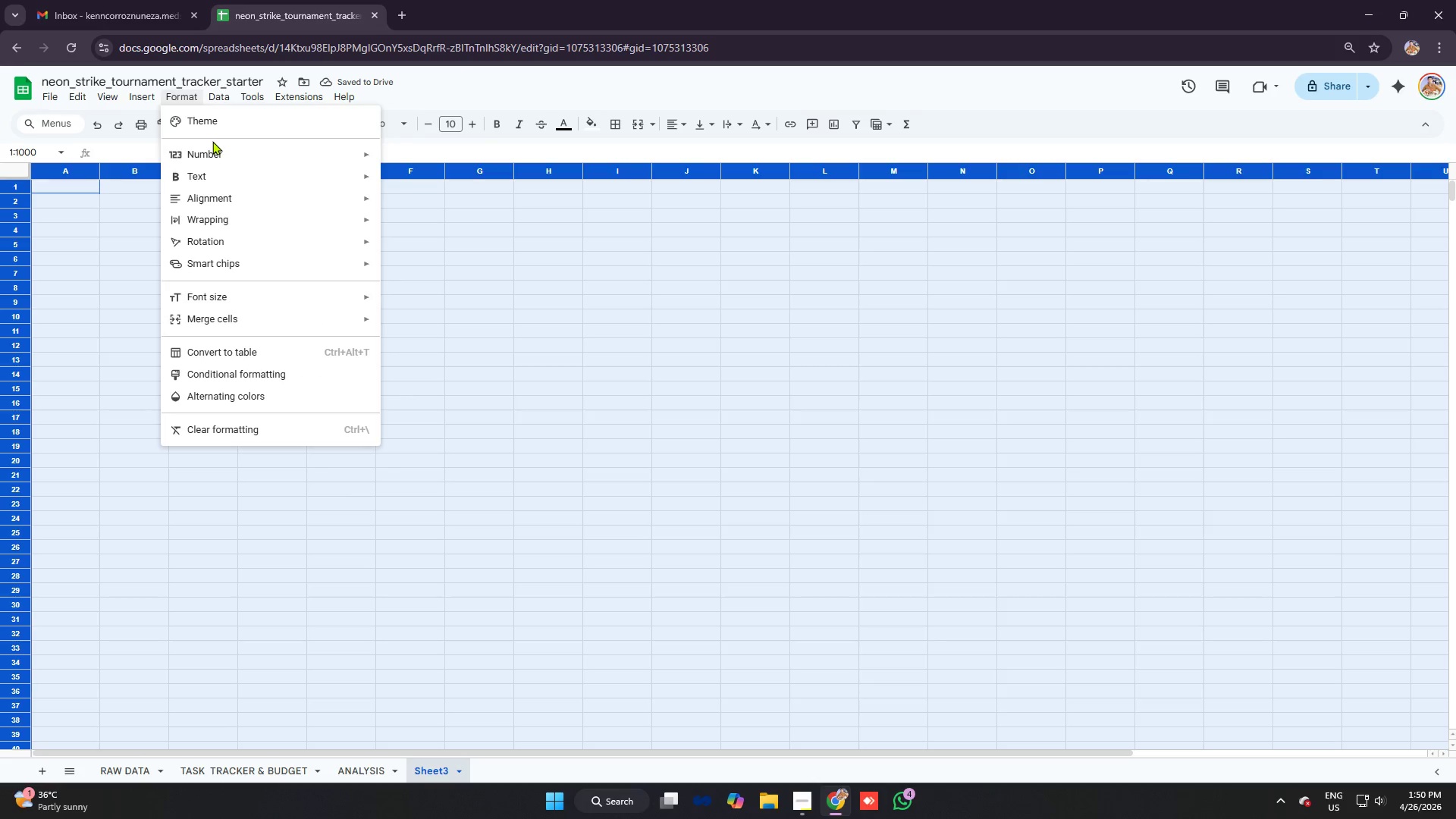 
left_click([272, 202])
 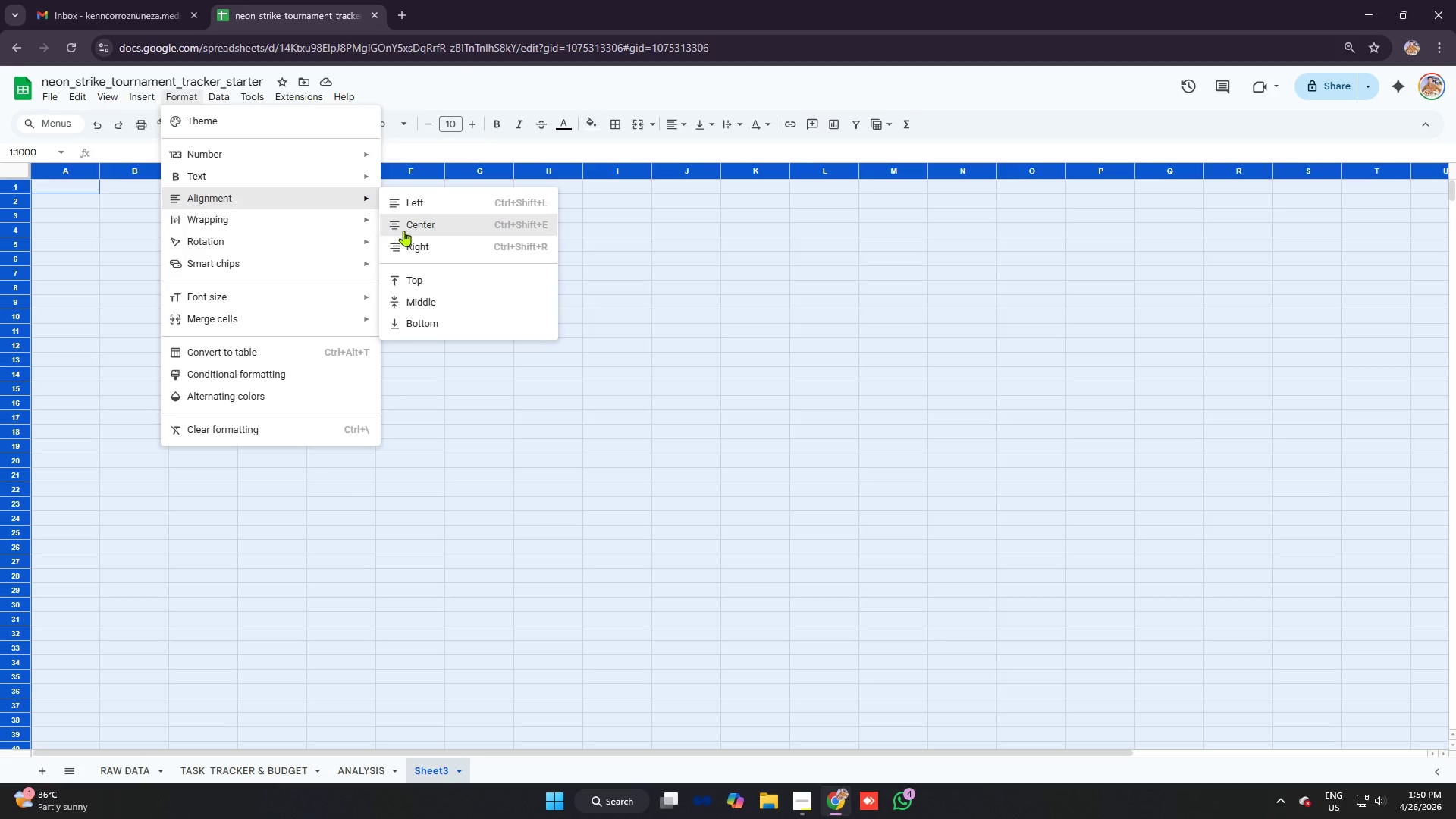 
left_click([406, 231])
 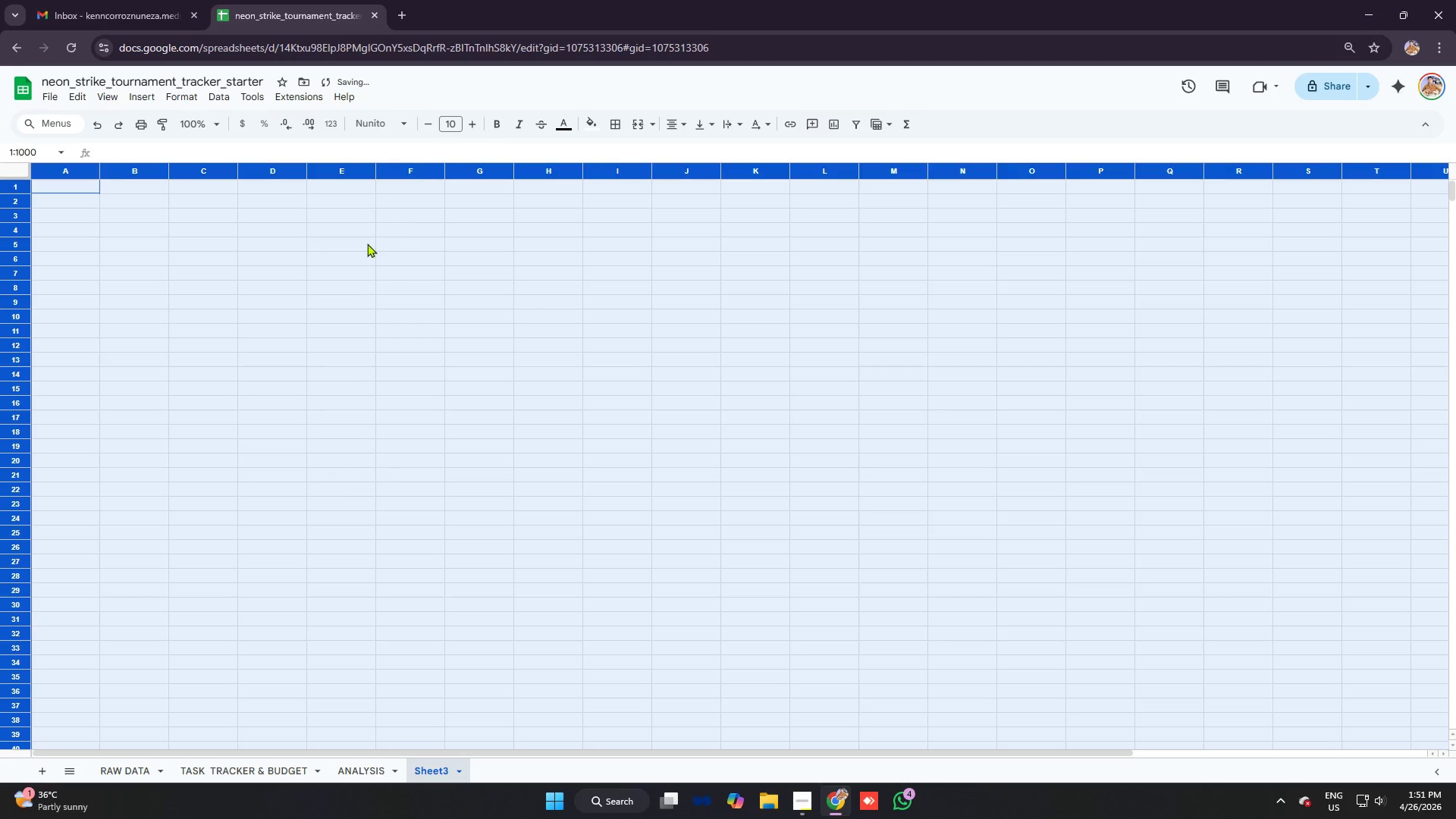 
left_click([357, 245])
 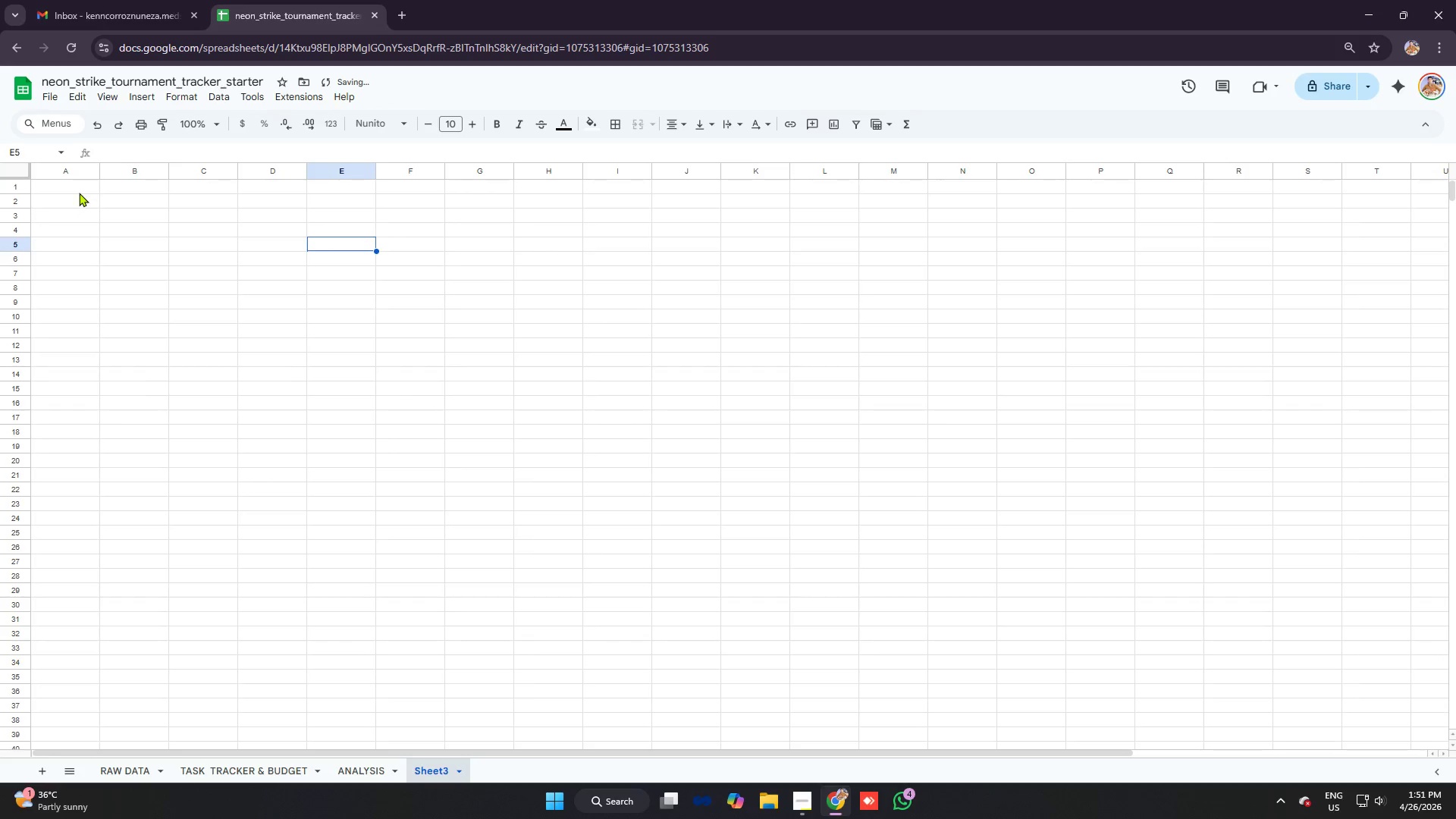 
left_click([79, 190])
 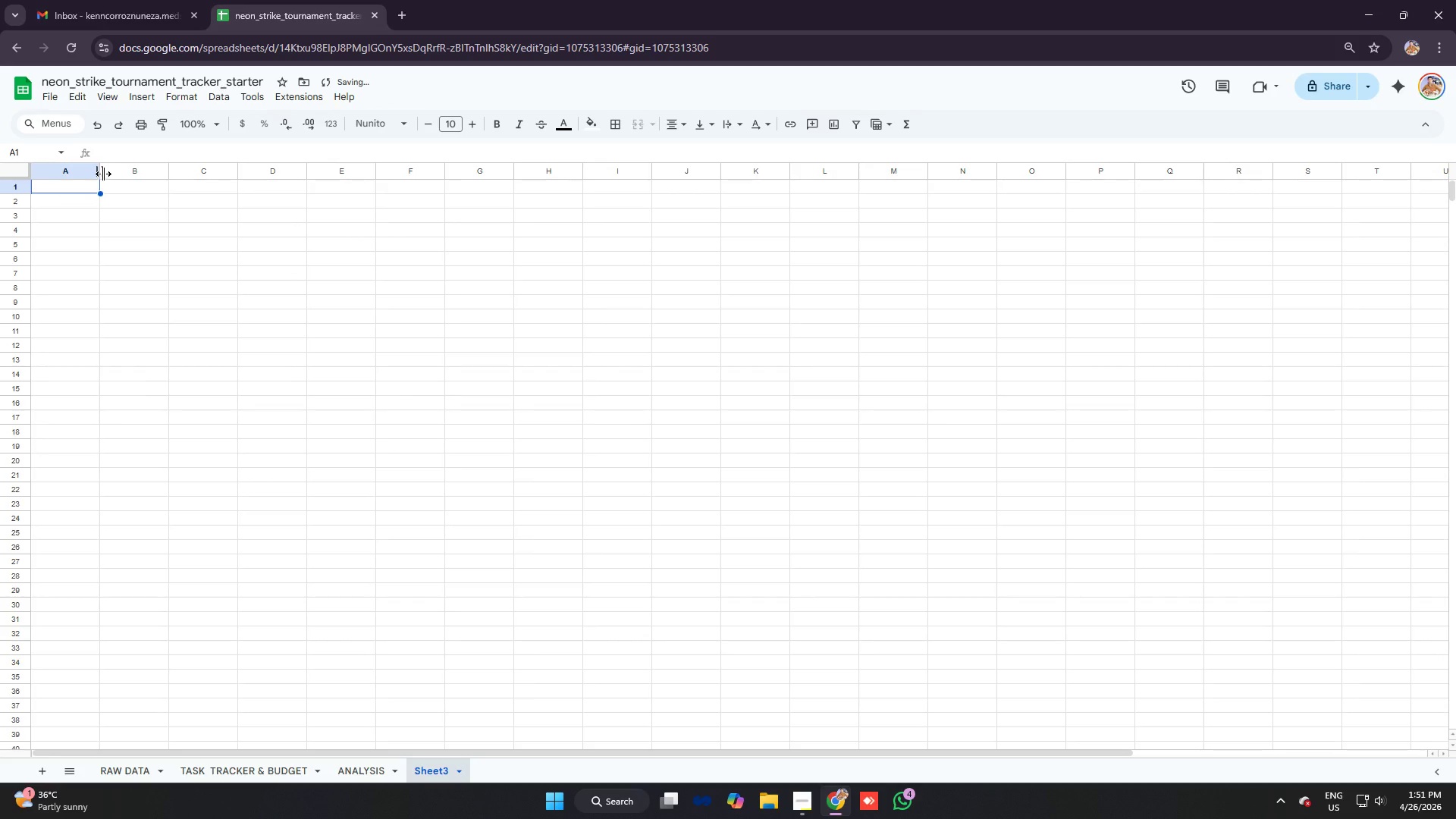 
left_click_drag(start_coordinate=[103, 174], to_coordinate=[127, 174])
 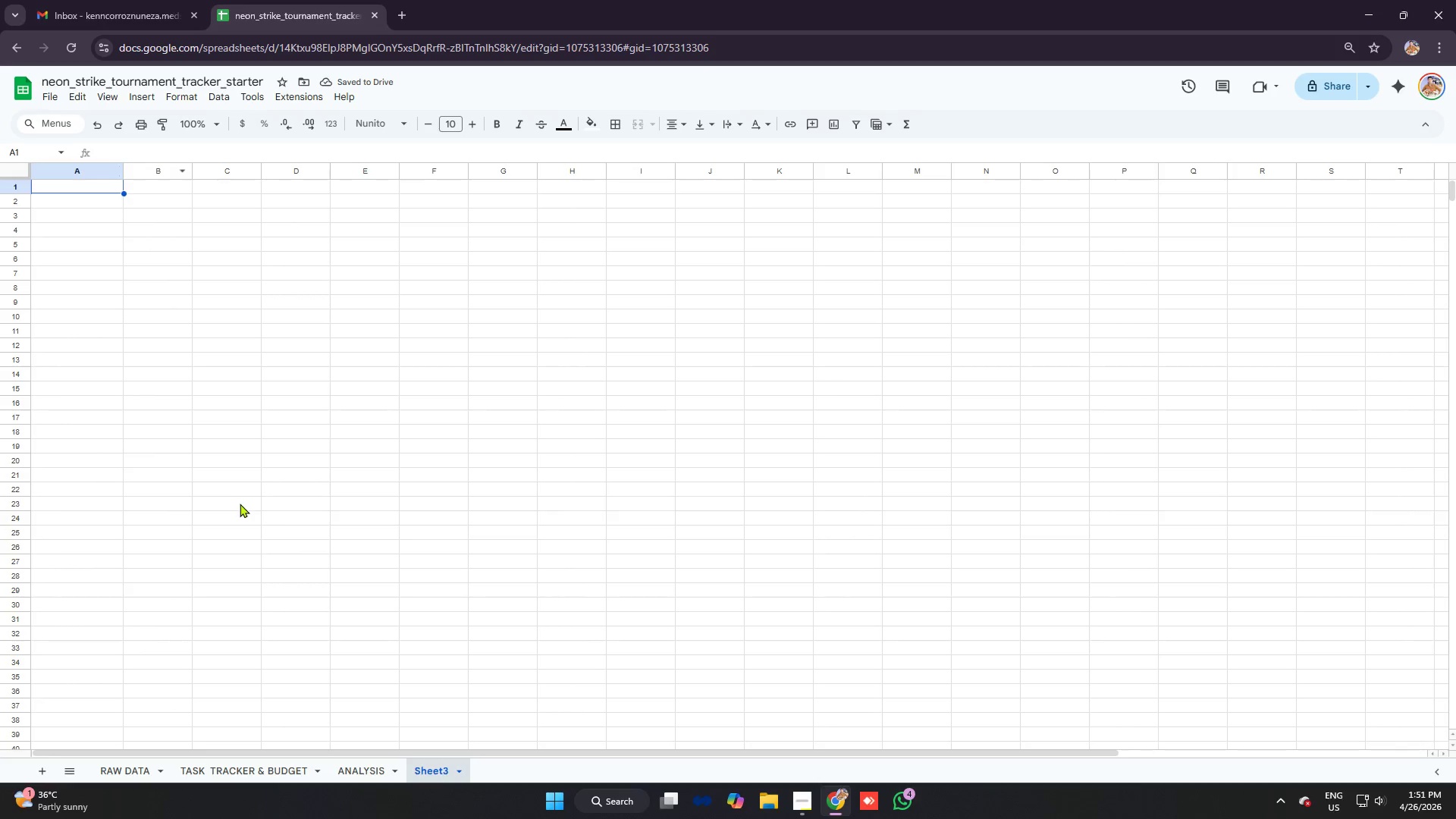 
wait(5.08)
 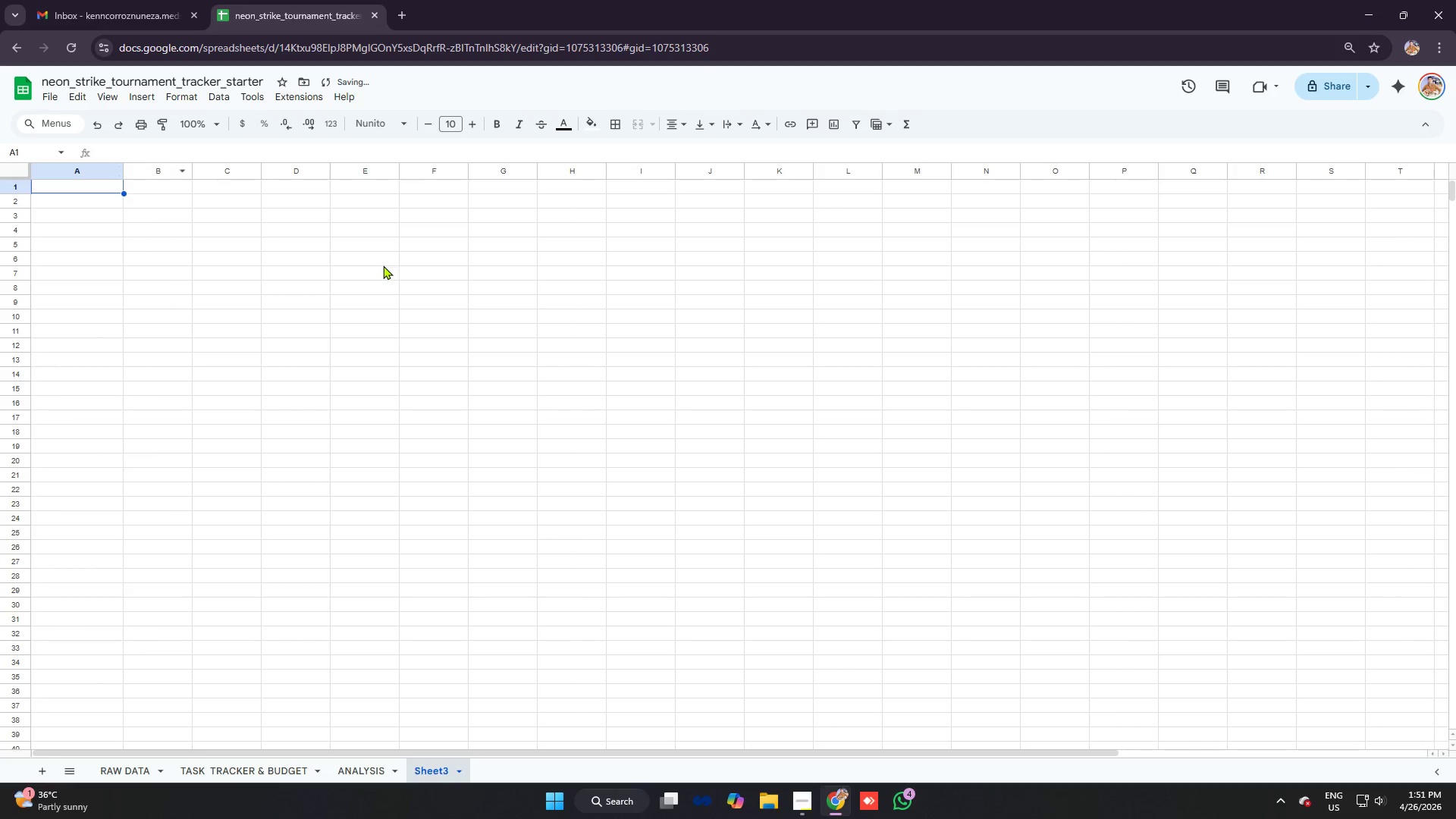 
left_click([252, 770])
 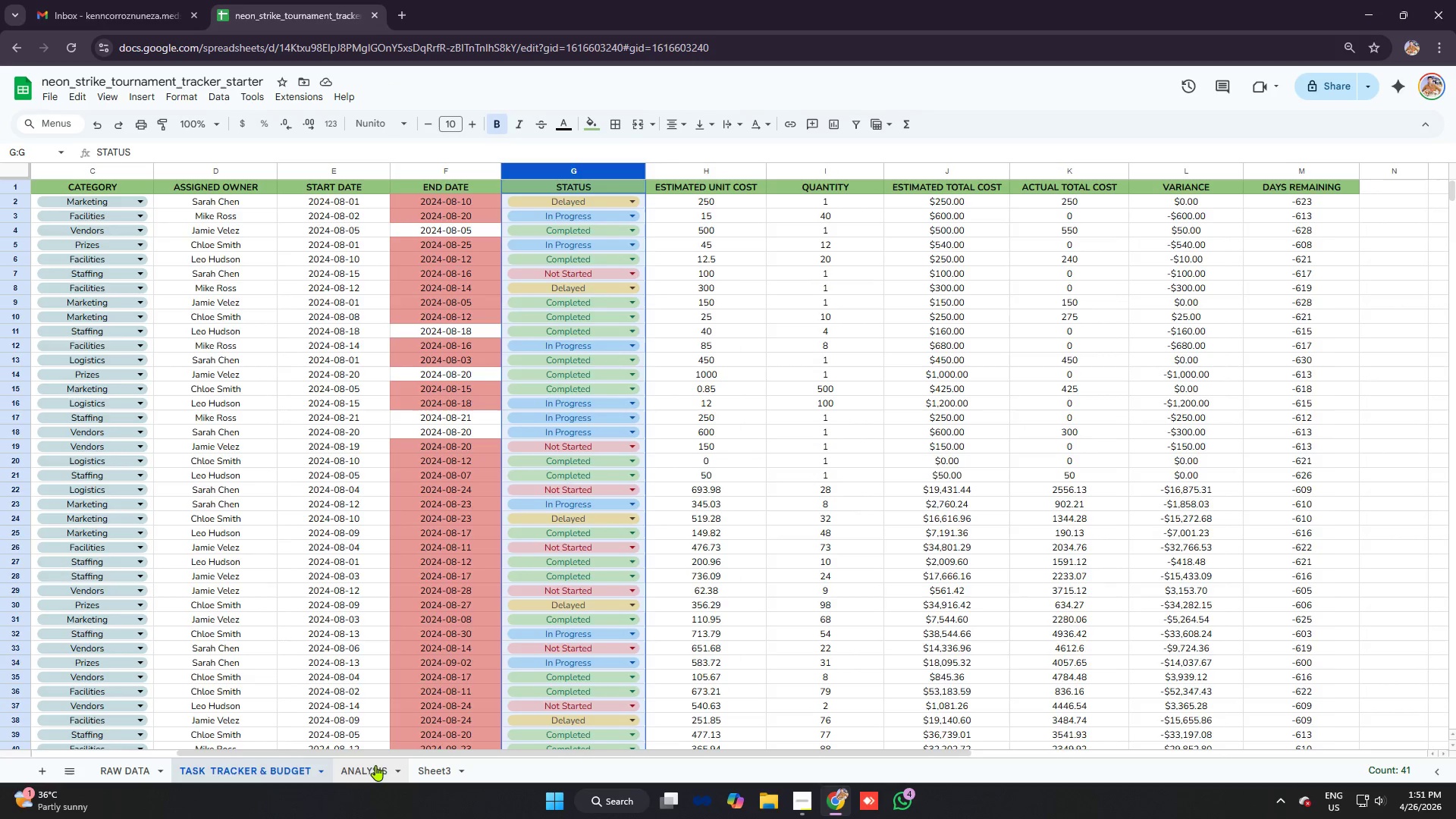 
left_click([375, 765])
 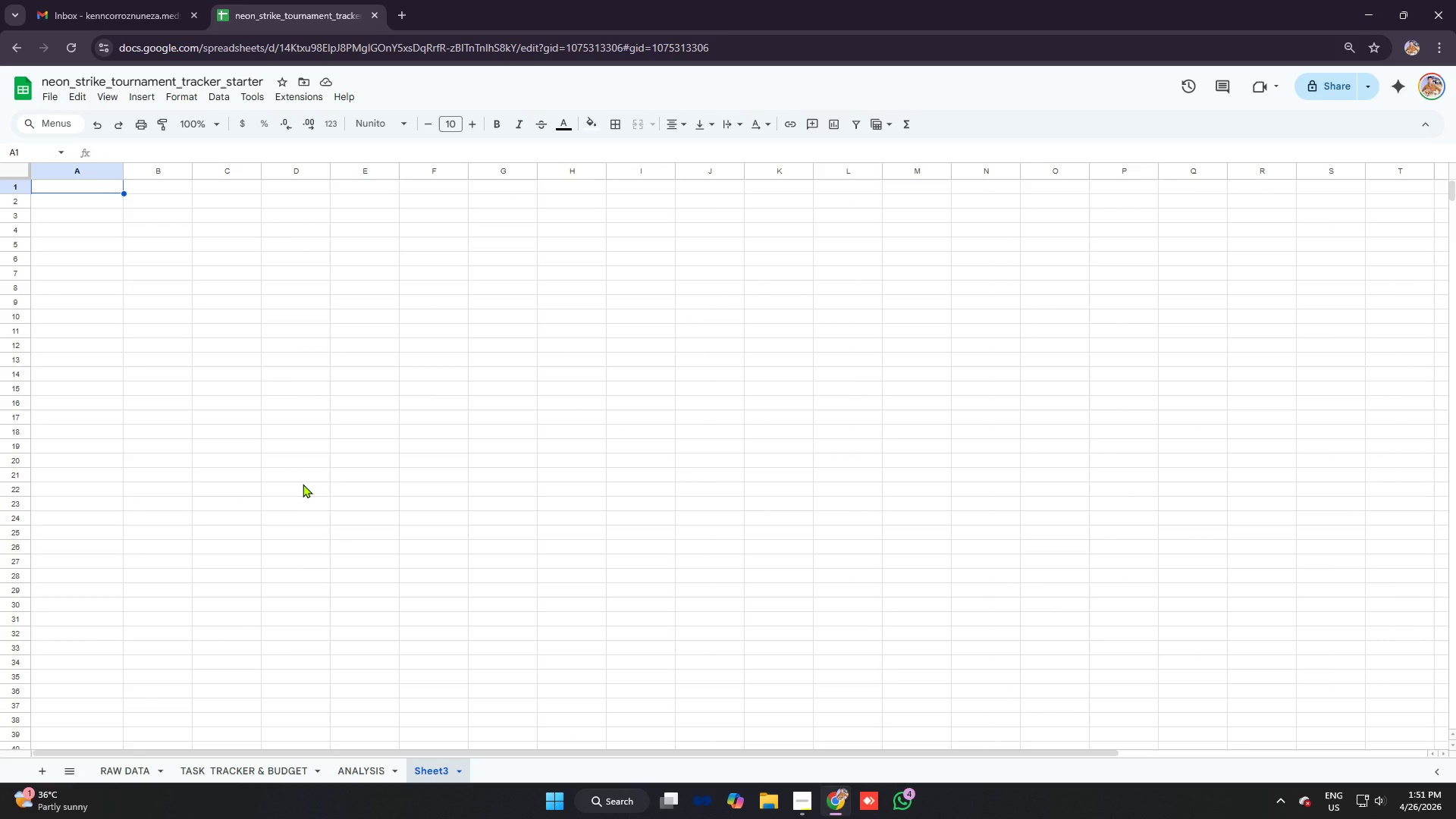 
wait(6.36)
 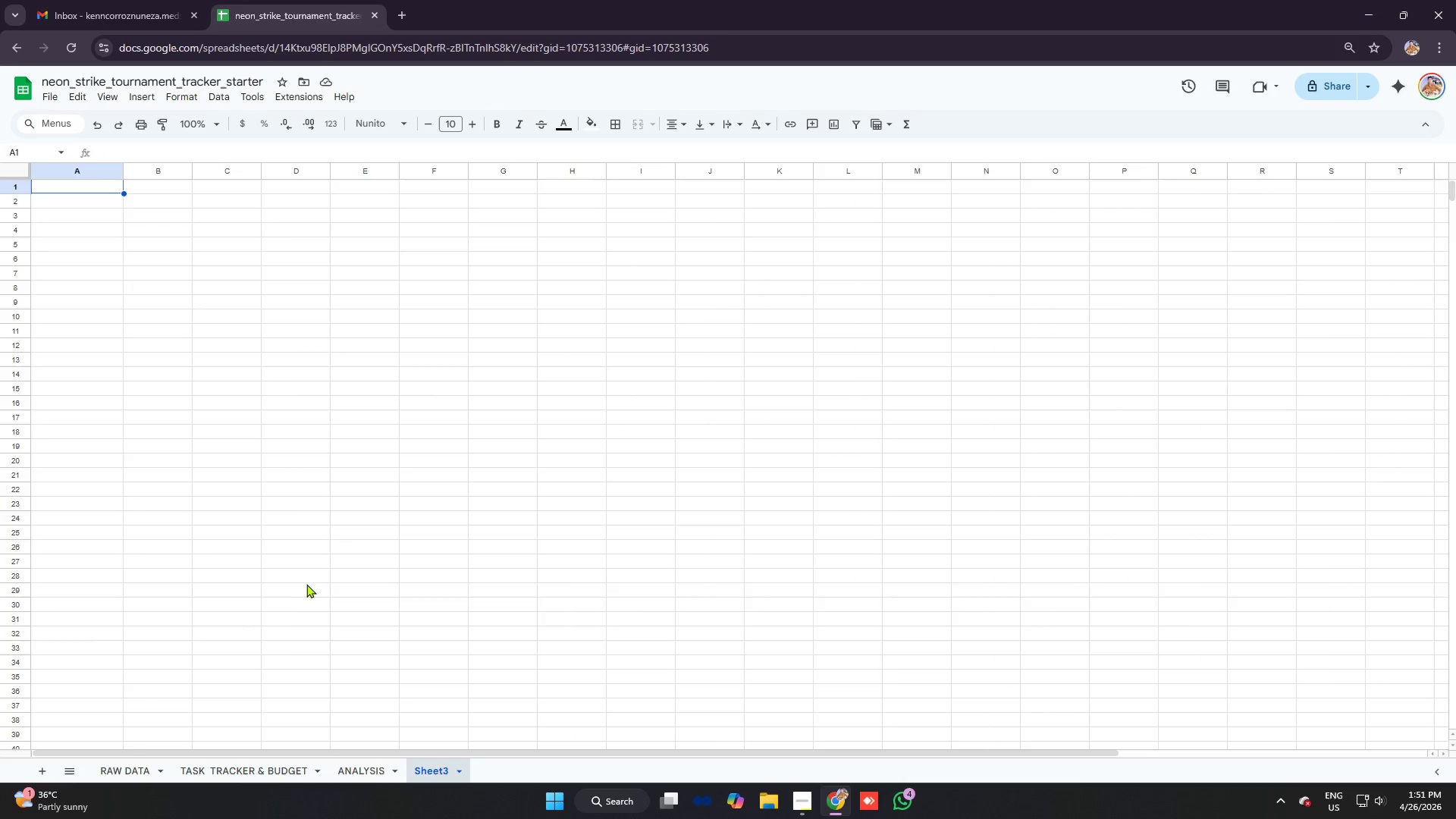 
key(Alt+AltLeft)
 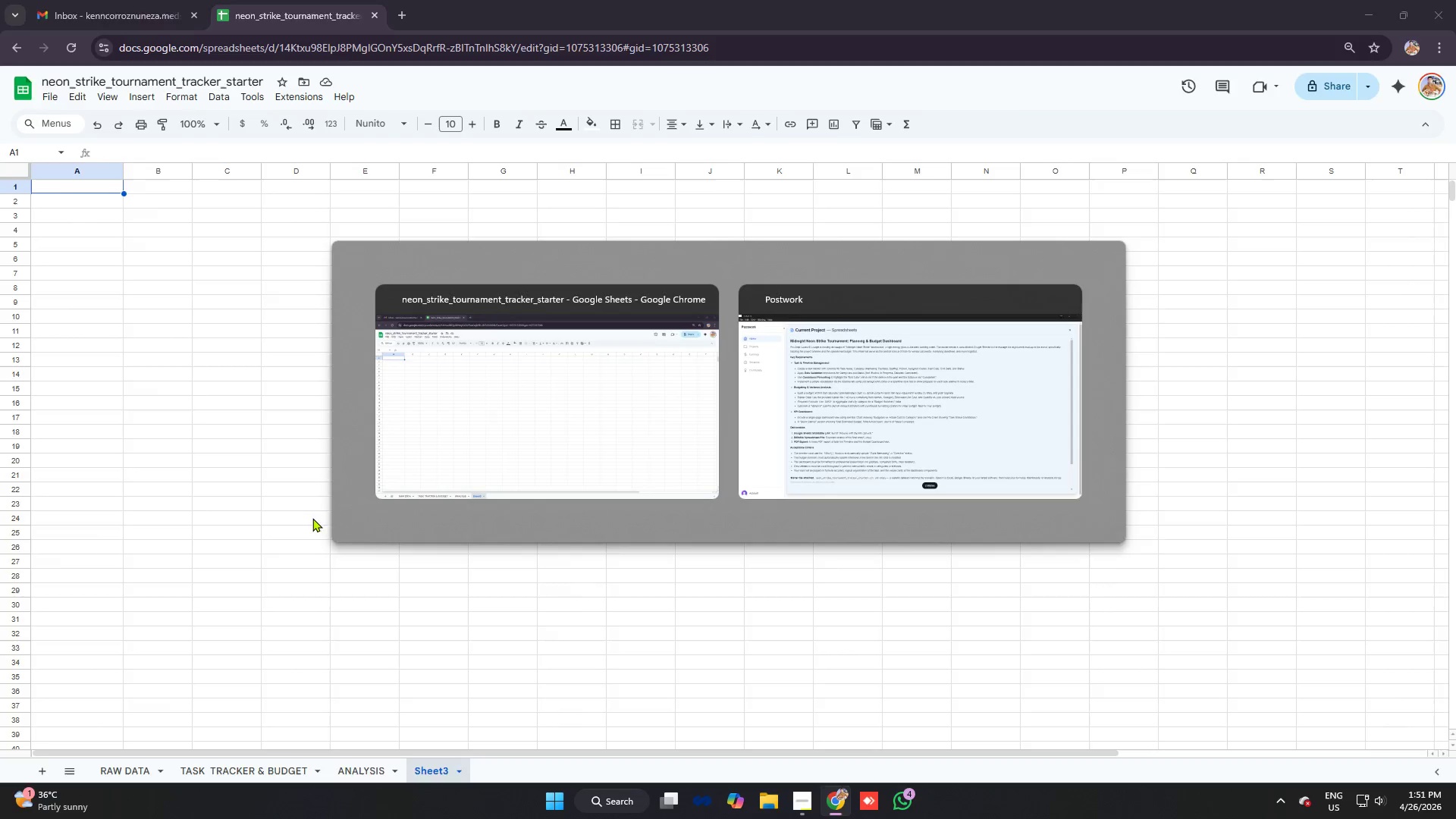 
key(Alt+Tab)